 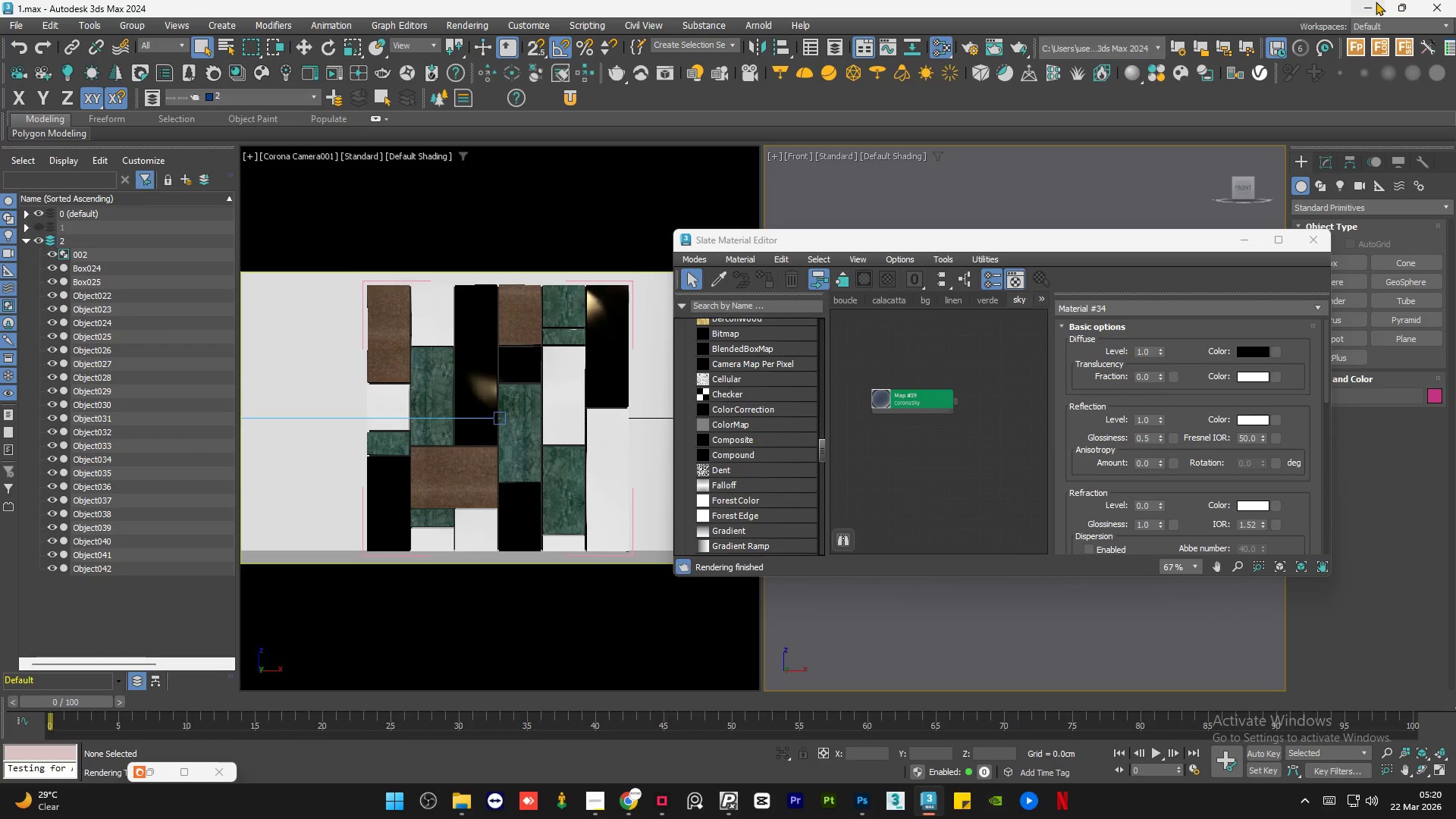 
left_click([1247, 248])
 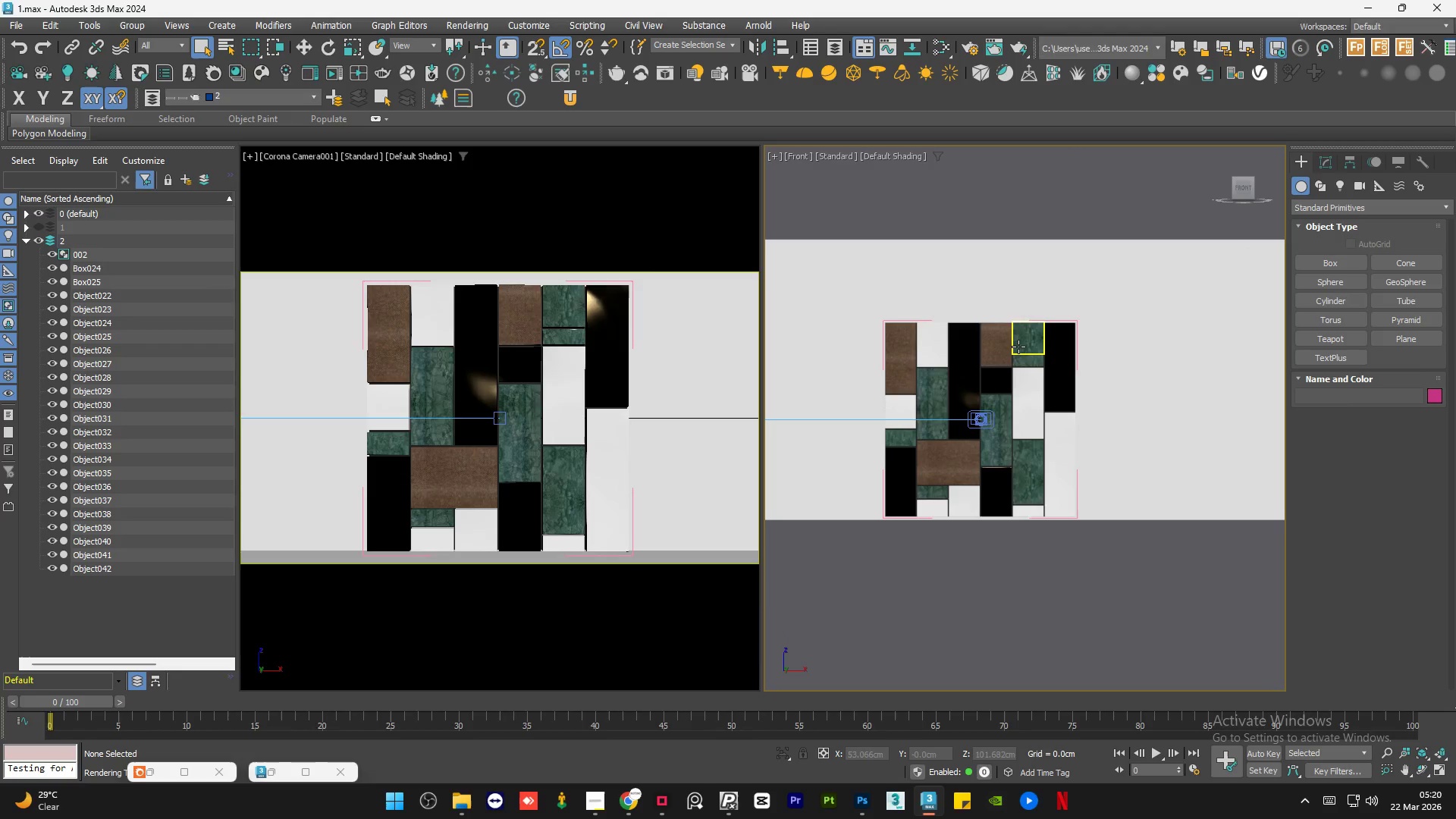 
left_click([1018, 347])
 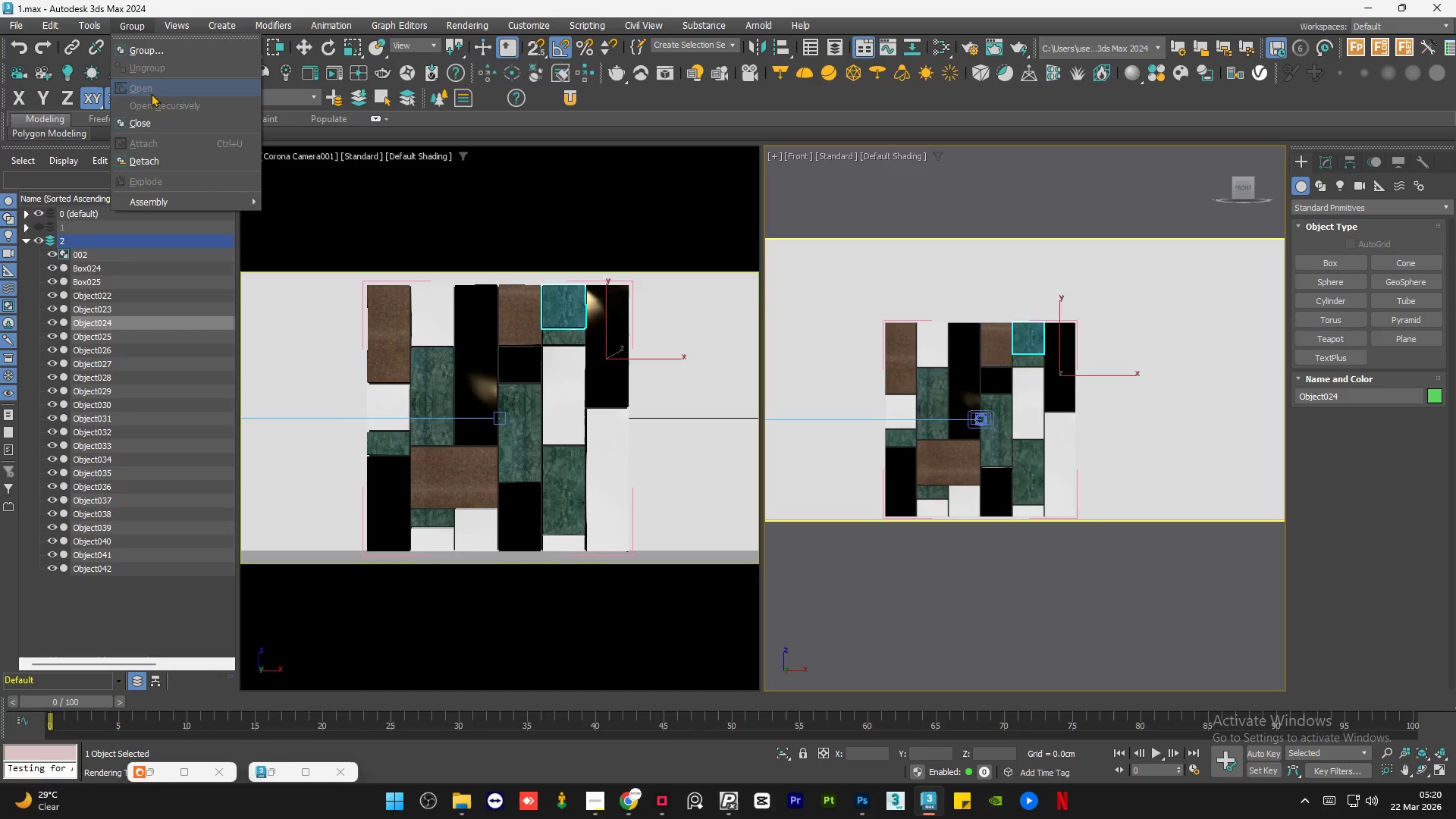 
left_click([152, 120])
 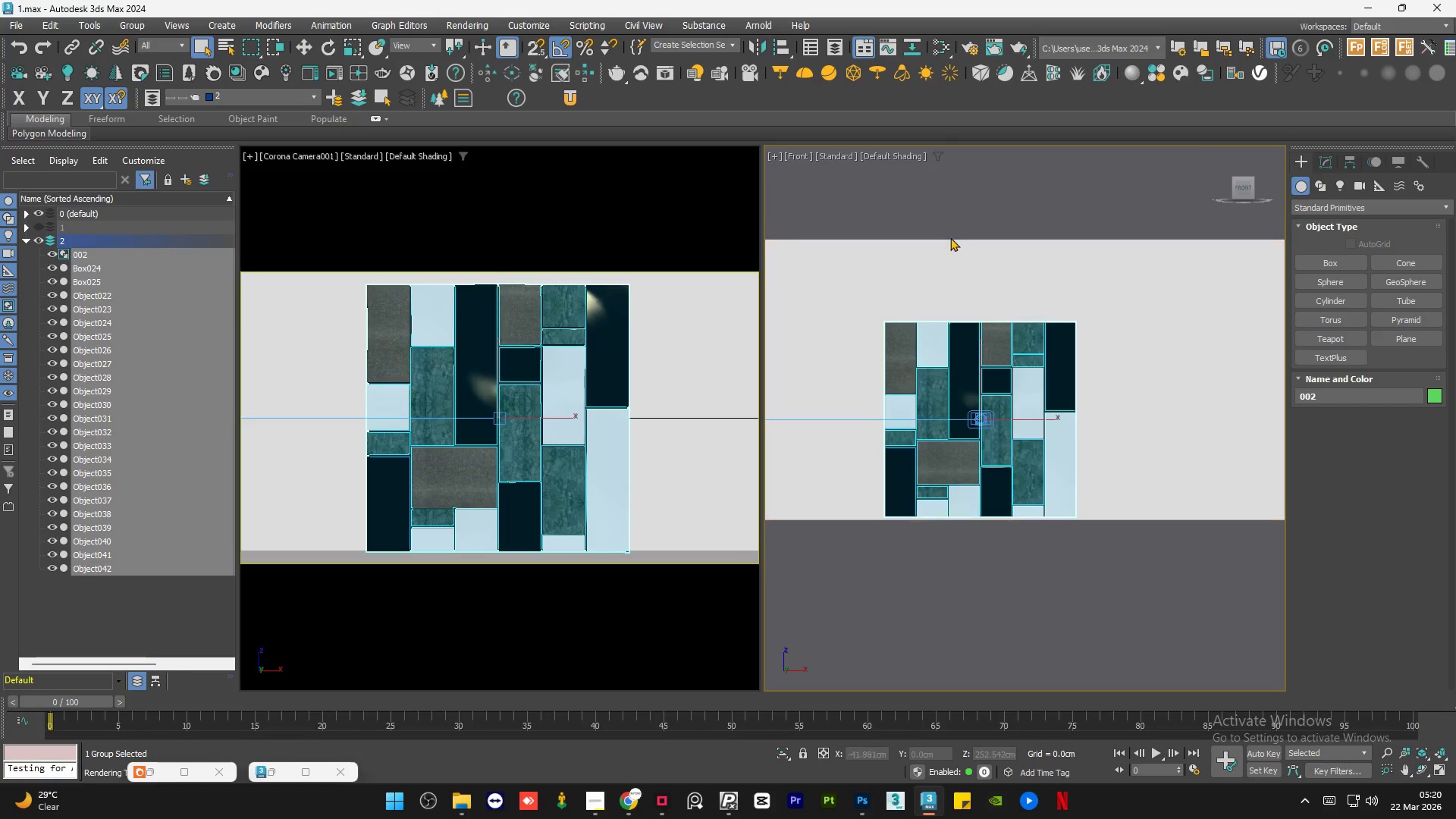 
left_click([953, 206])
 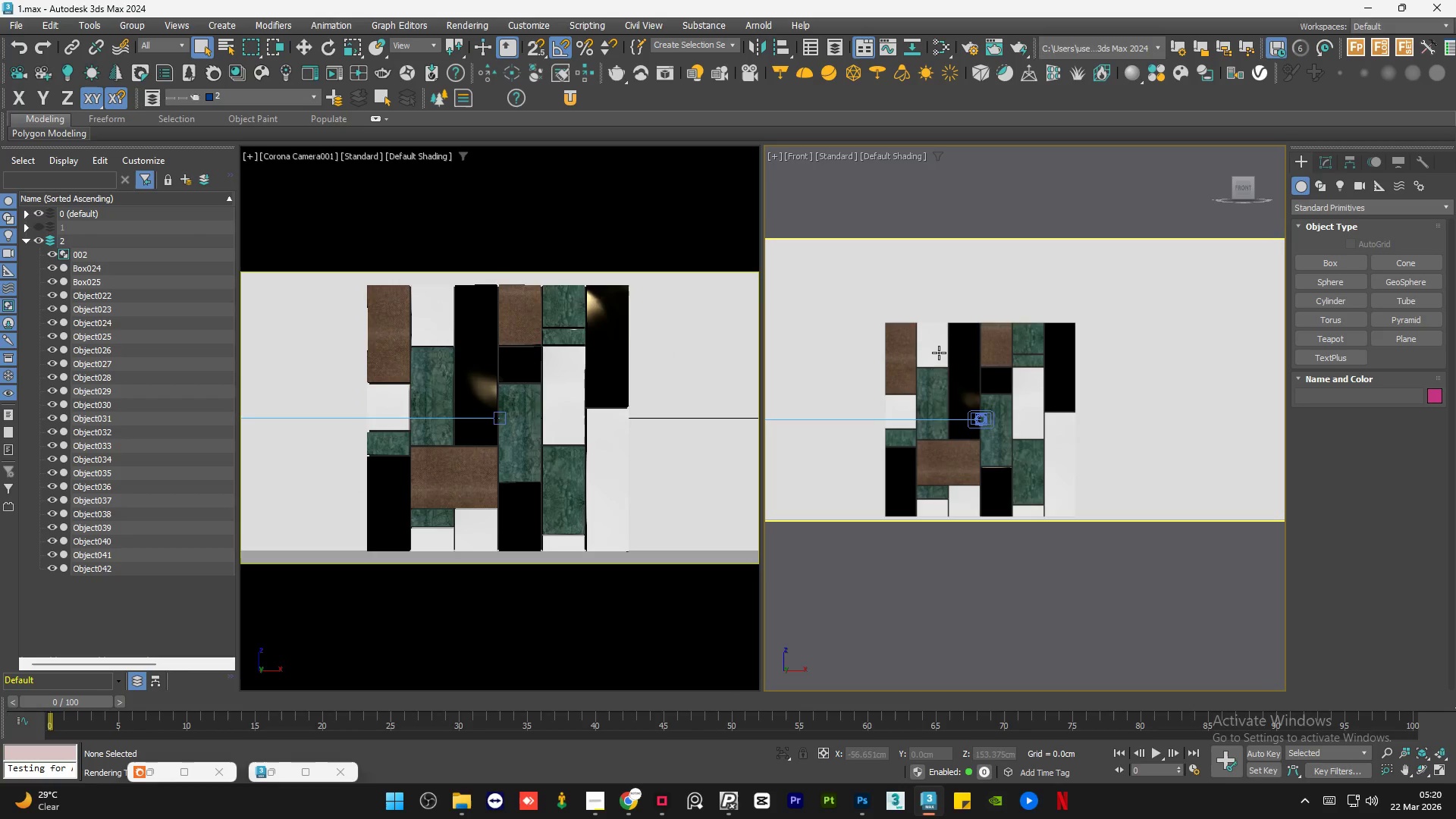 
hold_key(key=AltLeft, duration=1.23)
 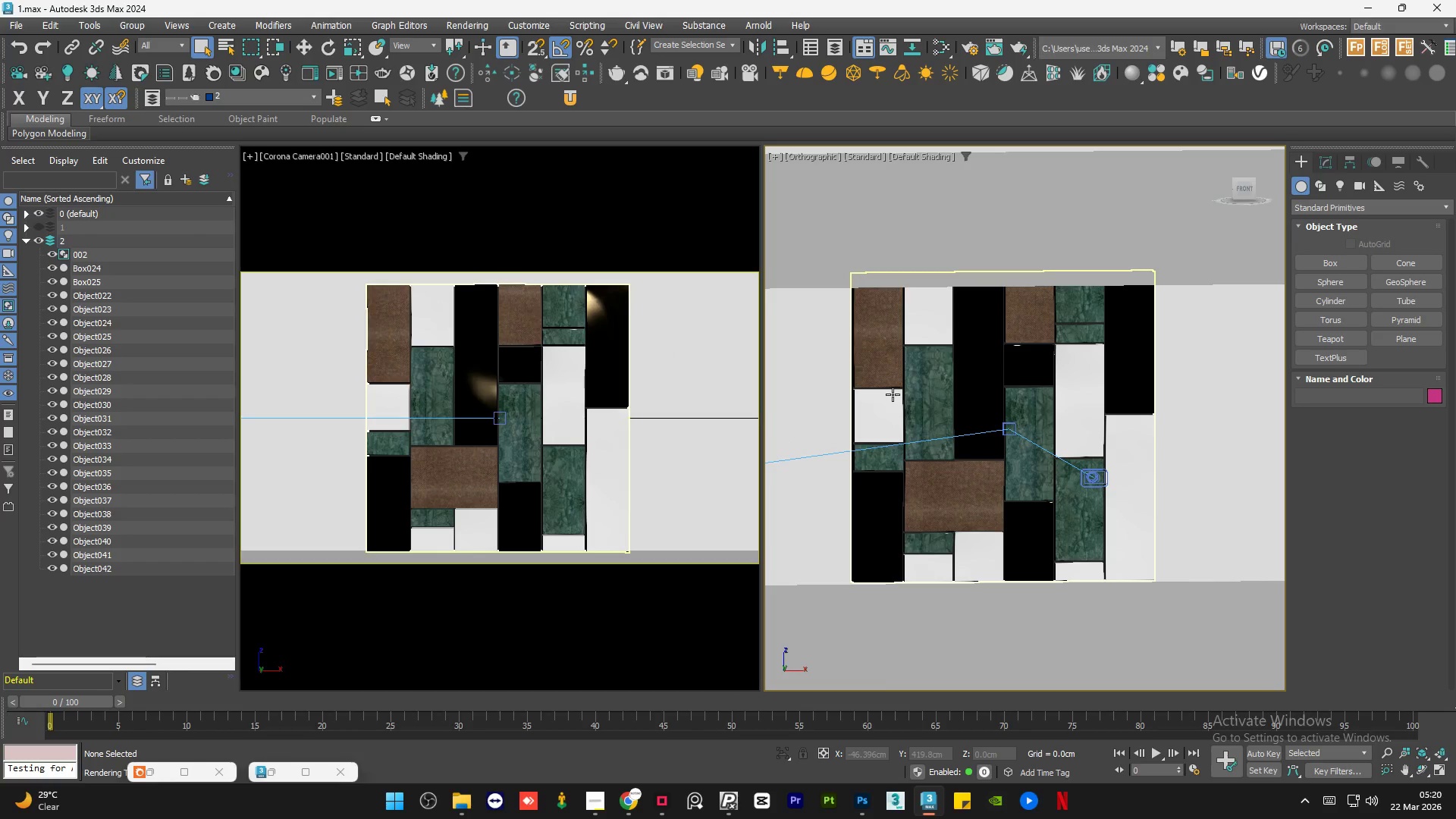 
left_click([893, 394])
 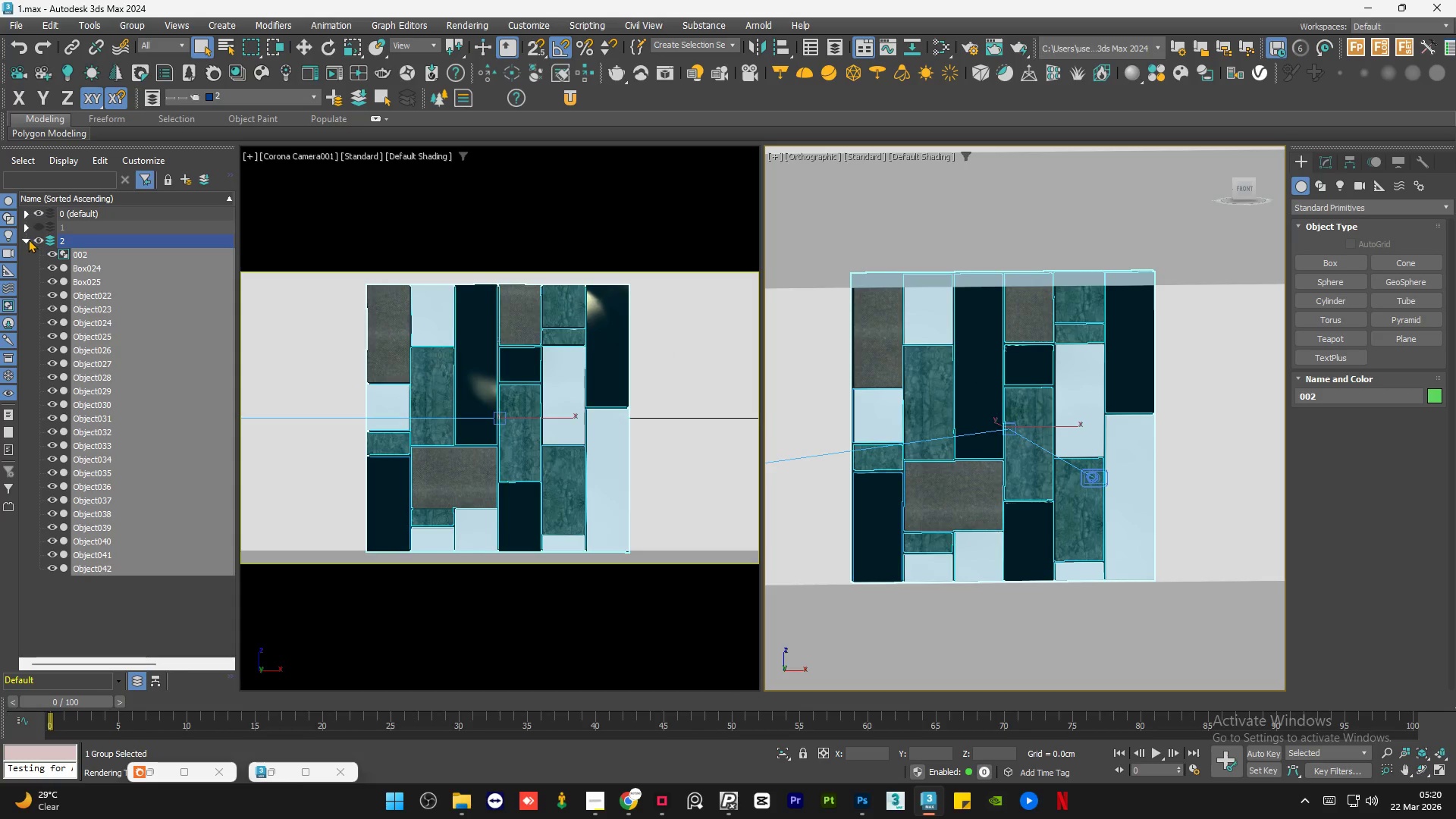 
left_click([27, 239])
 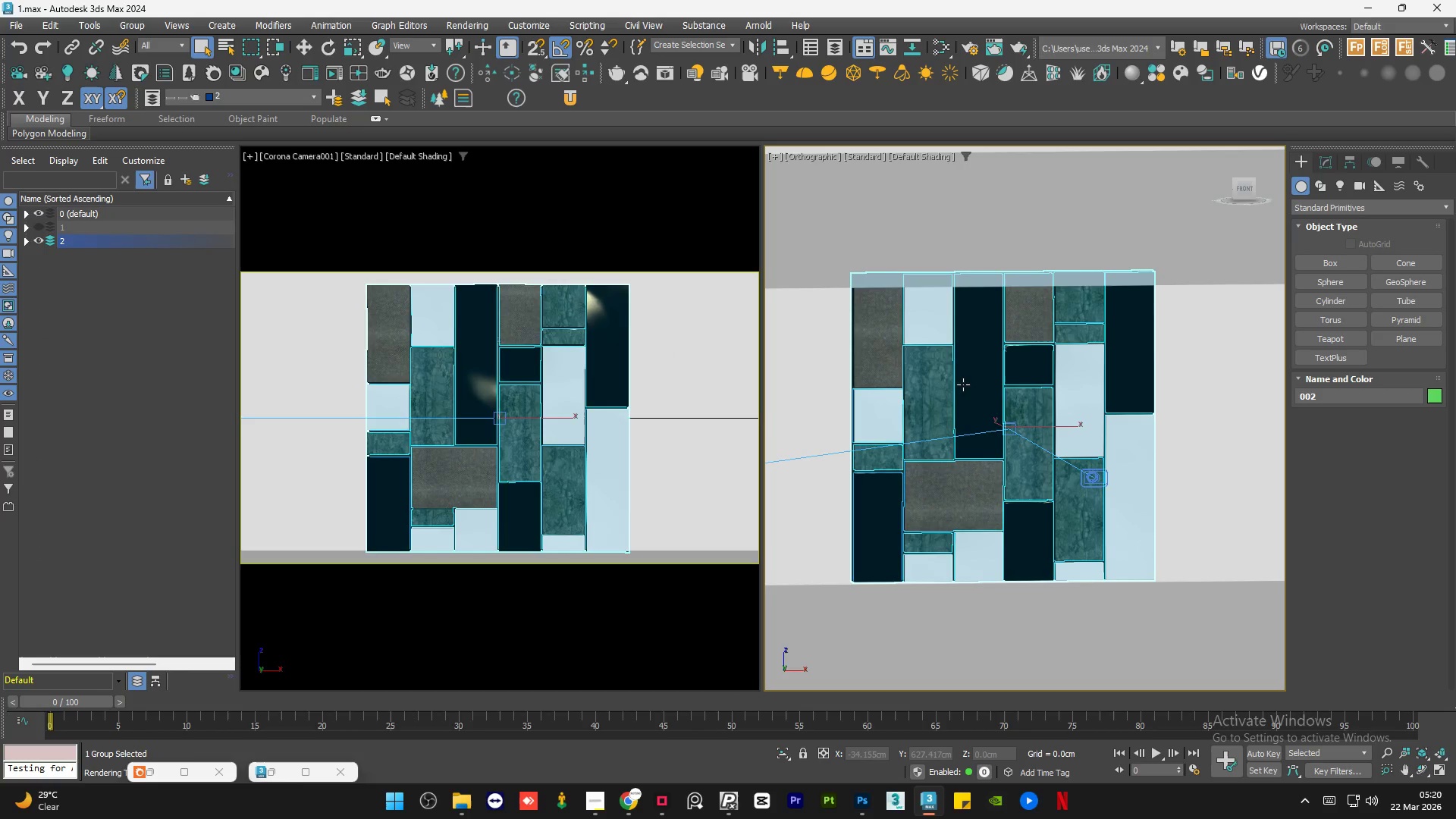 
key(Control+V)
 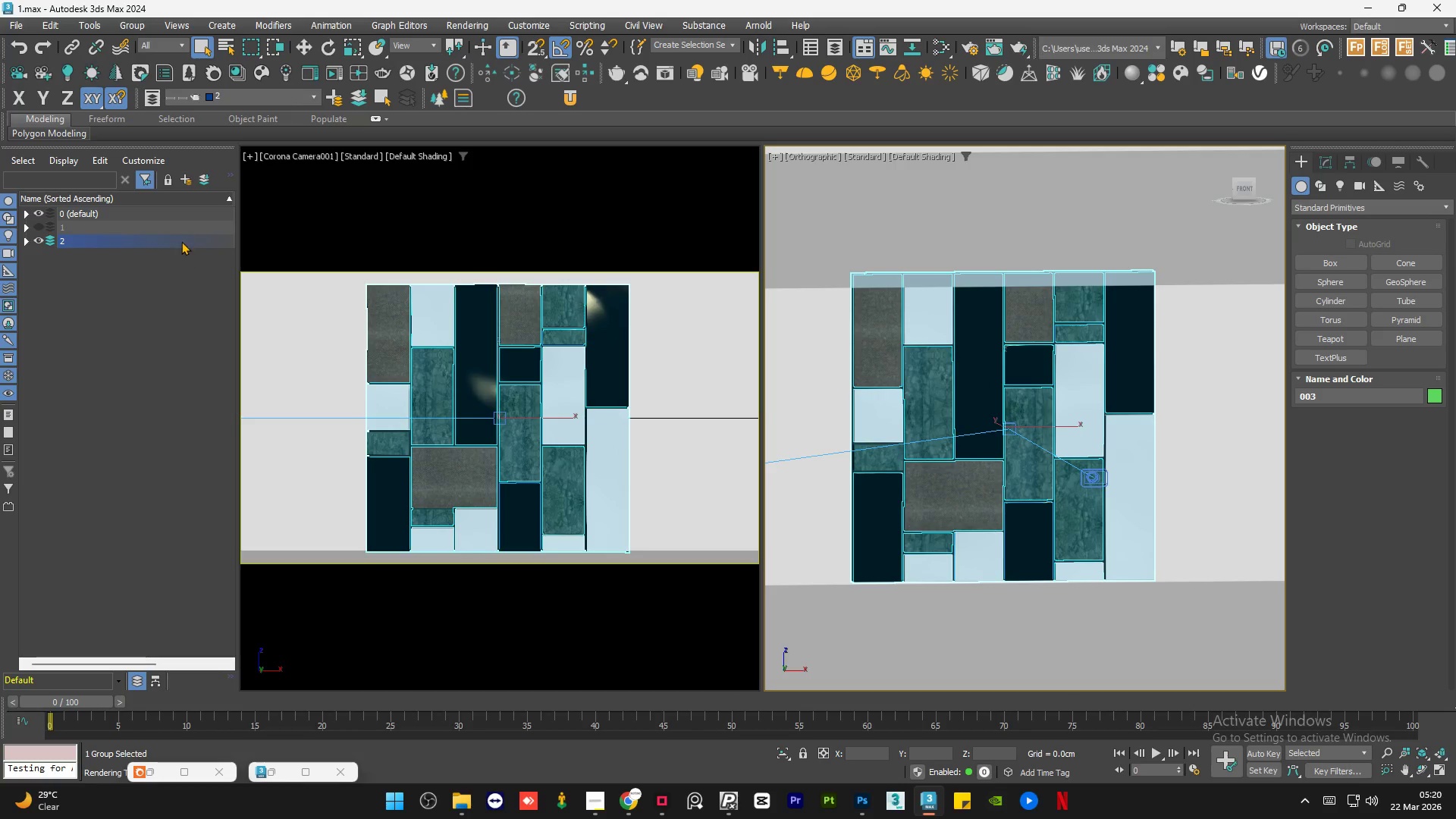 
scroll: coordinate [755, 259], scroll_direction: up, amount: 1.0
 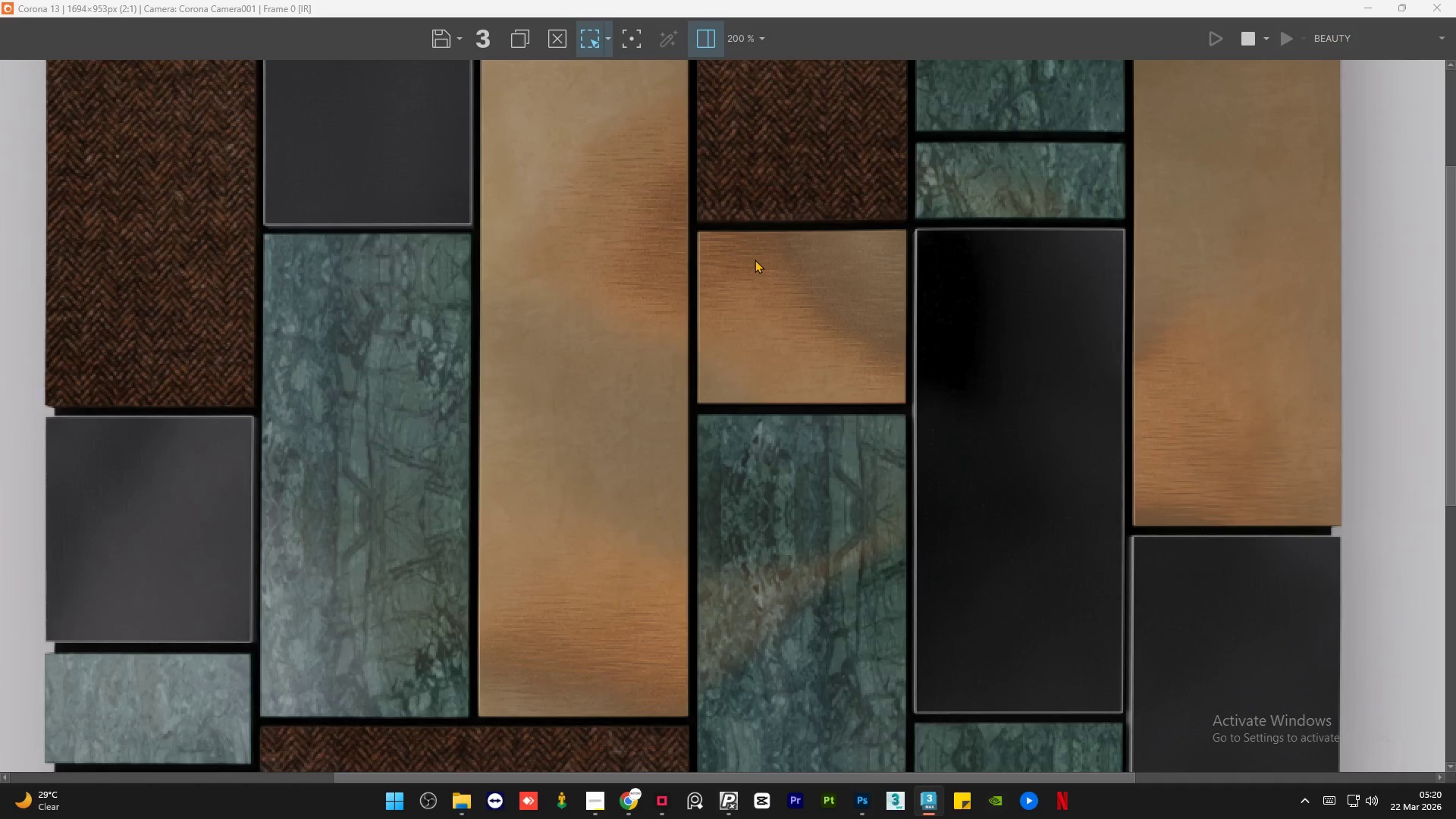 
scroll: coordinate [755, 259], scroll_direction: down, amount: 1.0
 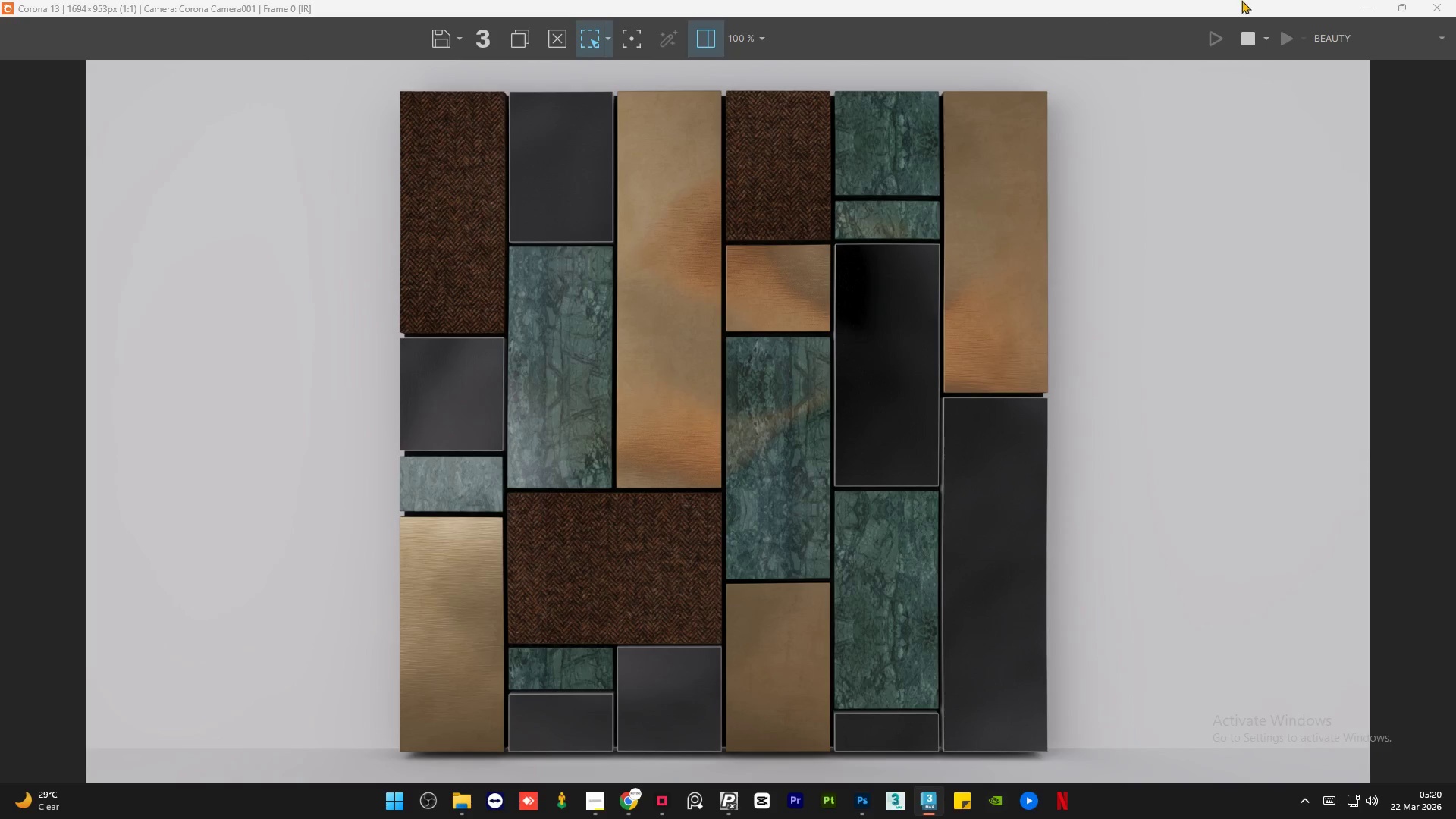 
left_click([184, 179])
 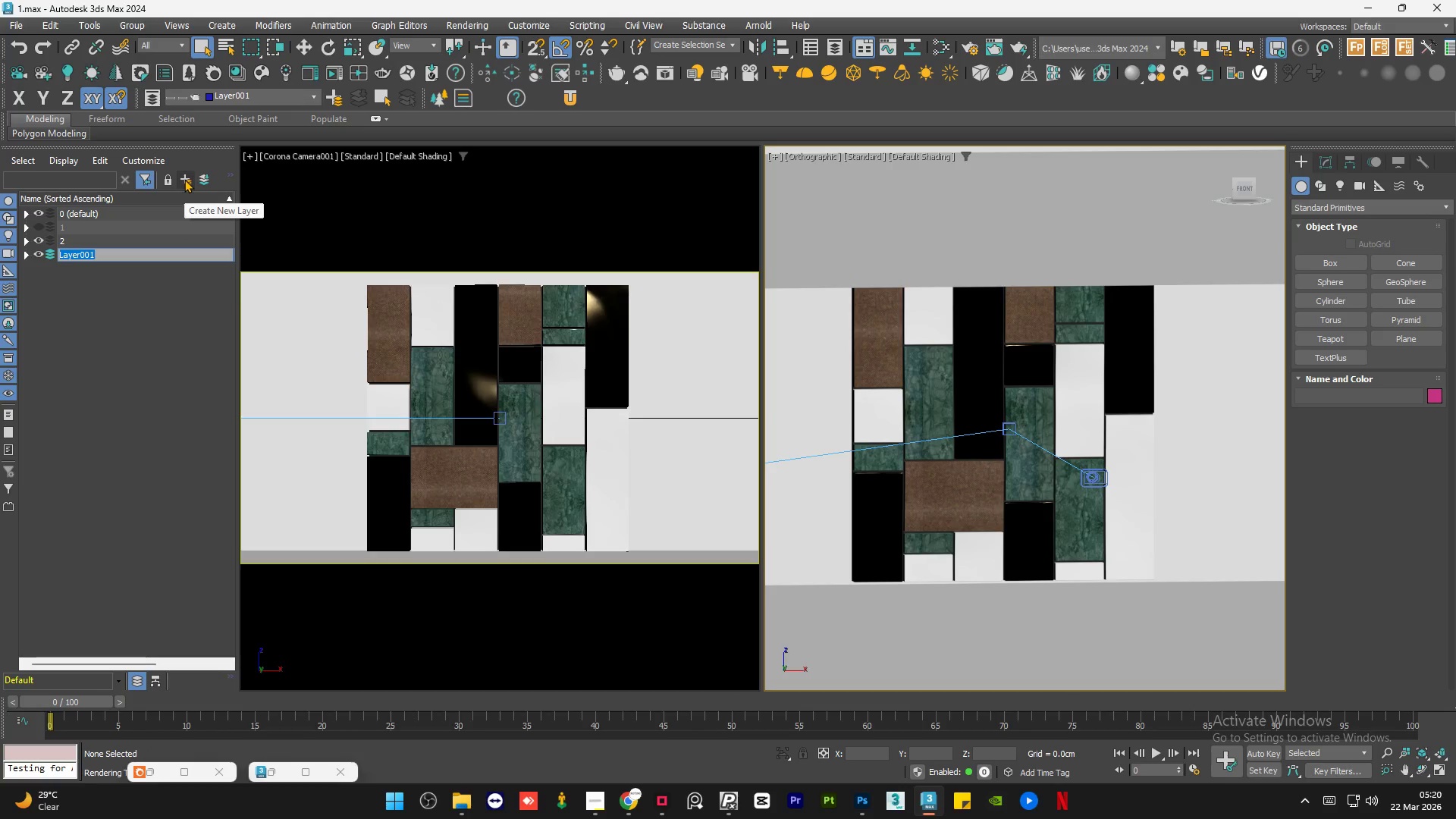 
key(3)
 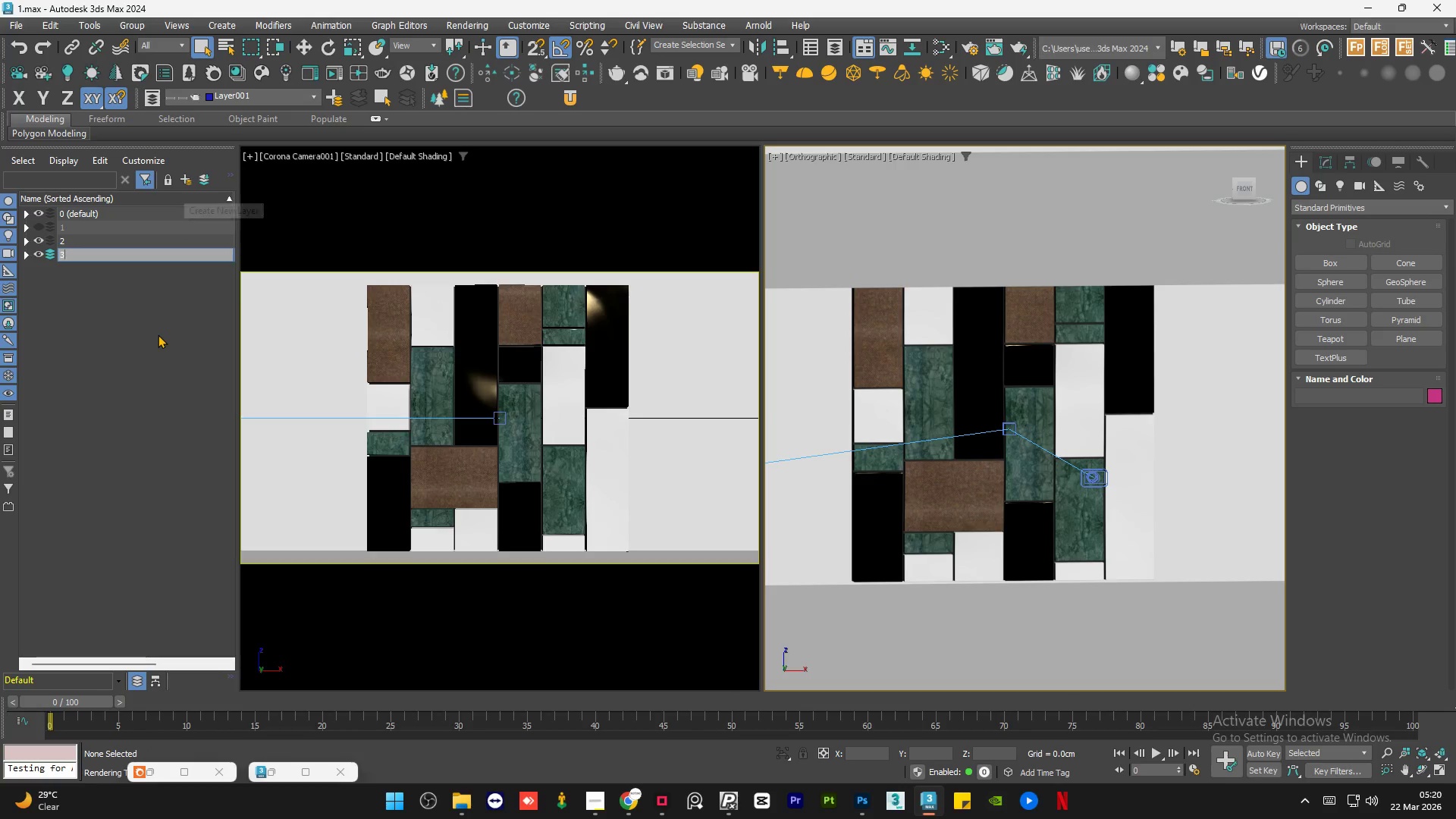 
left_click([158, 334])
 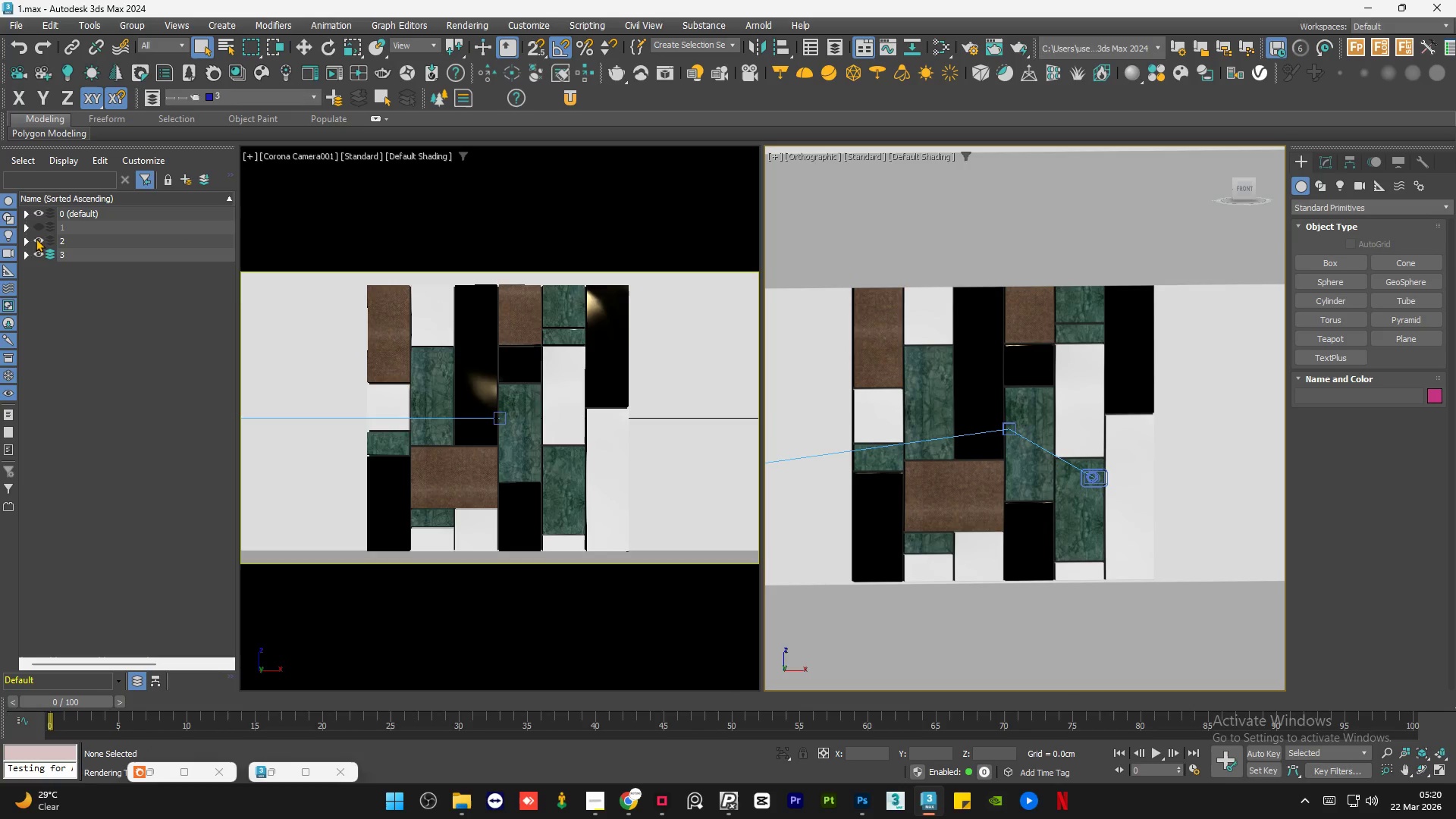 
left_click([41, 241])
 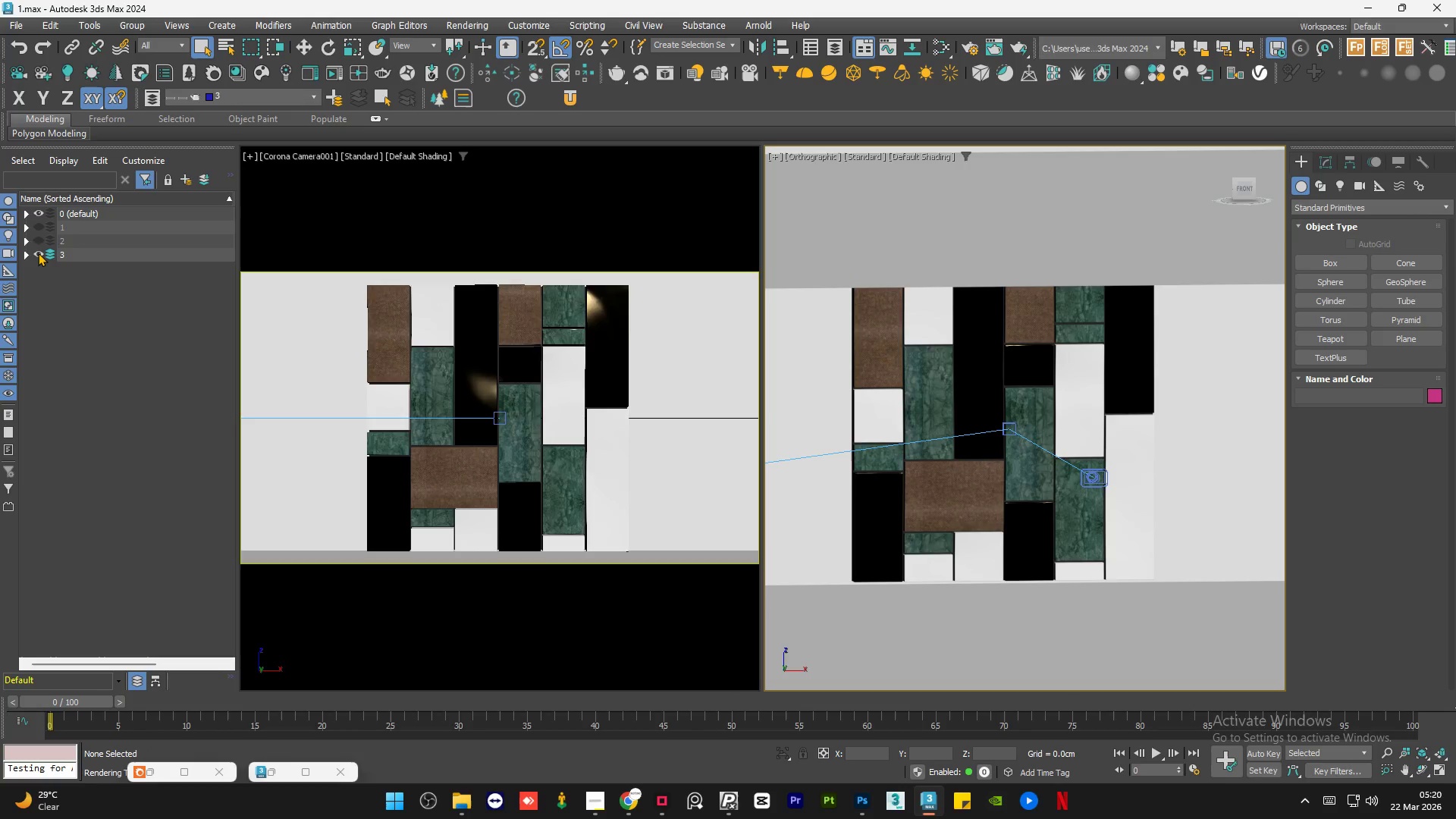 
left_click([38, 253])
 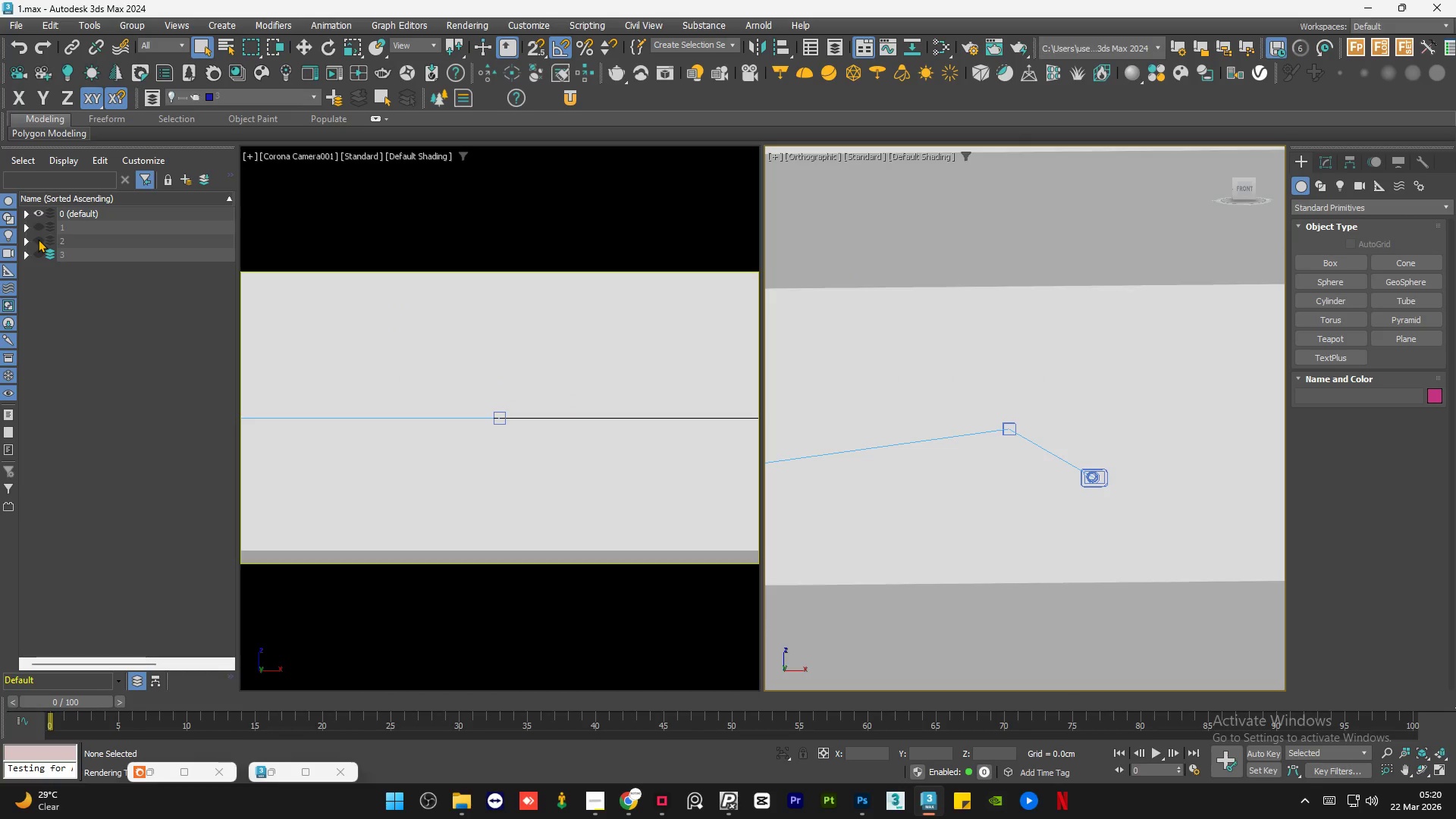 
left_click([38, 239])
 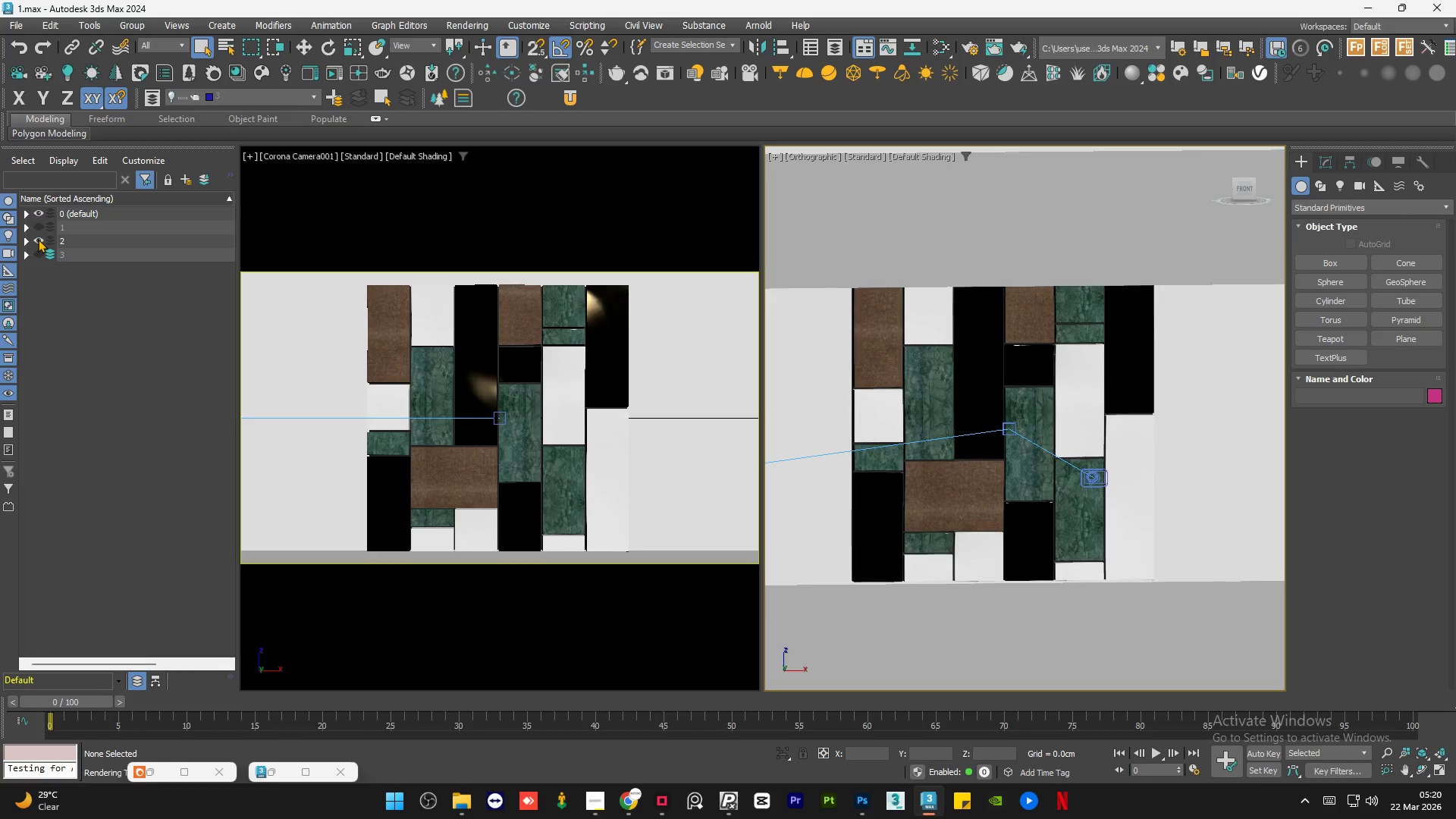 
left_click([38, 239])
 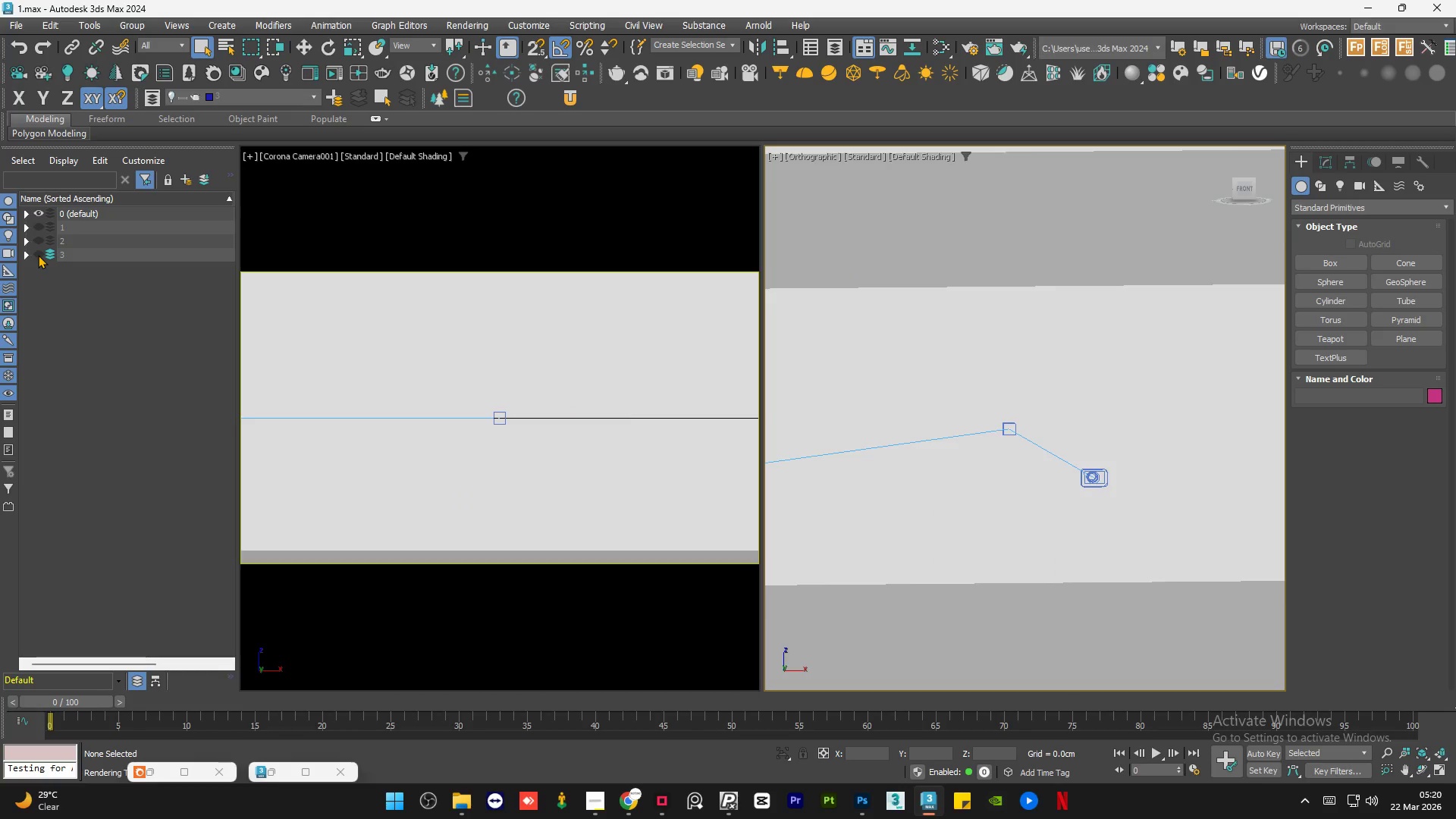 
left_click([38, 255])
 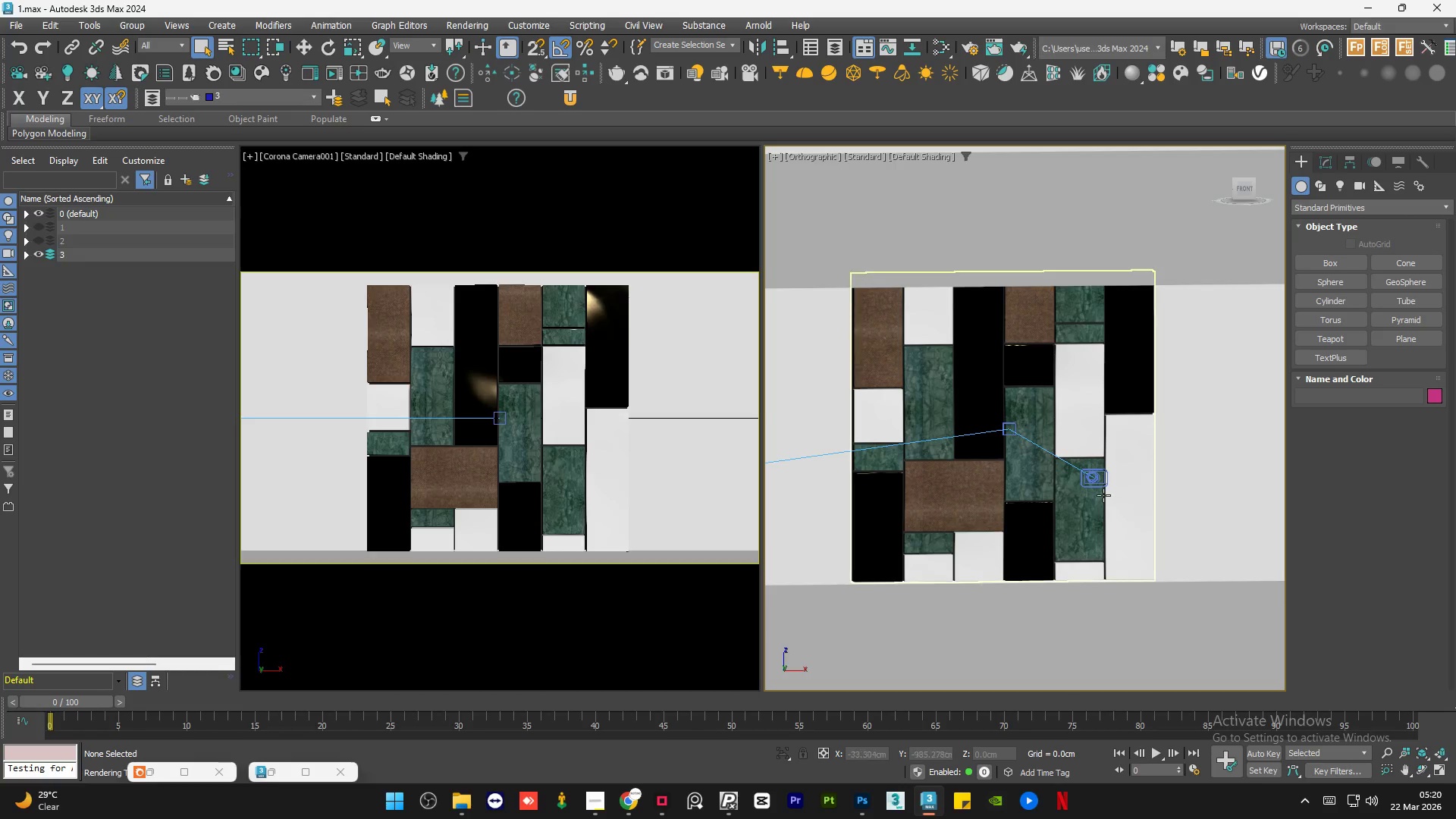 
left_click([1053, 382])
 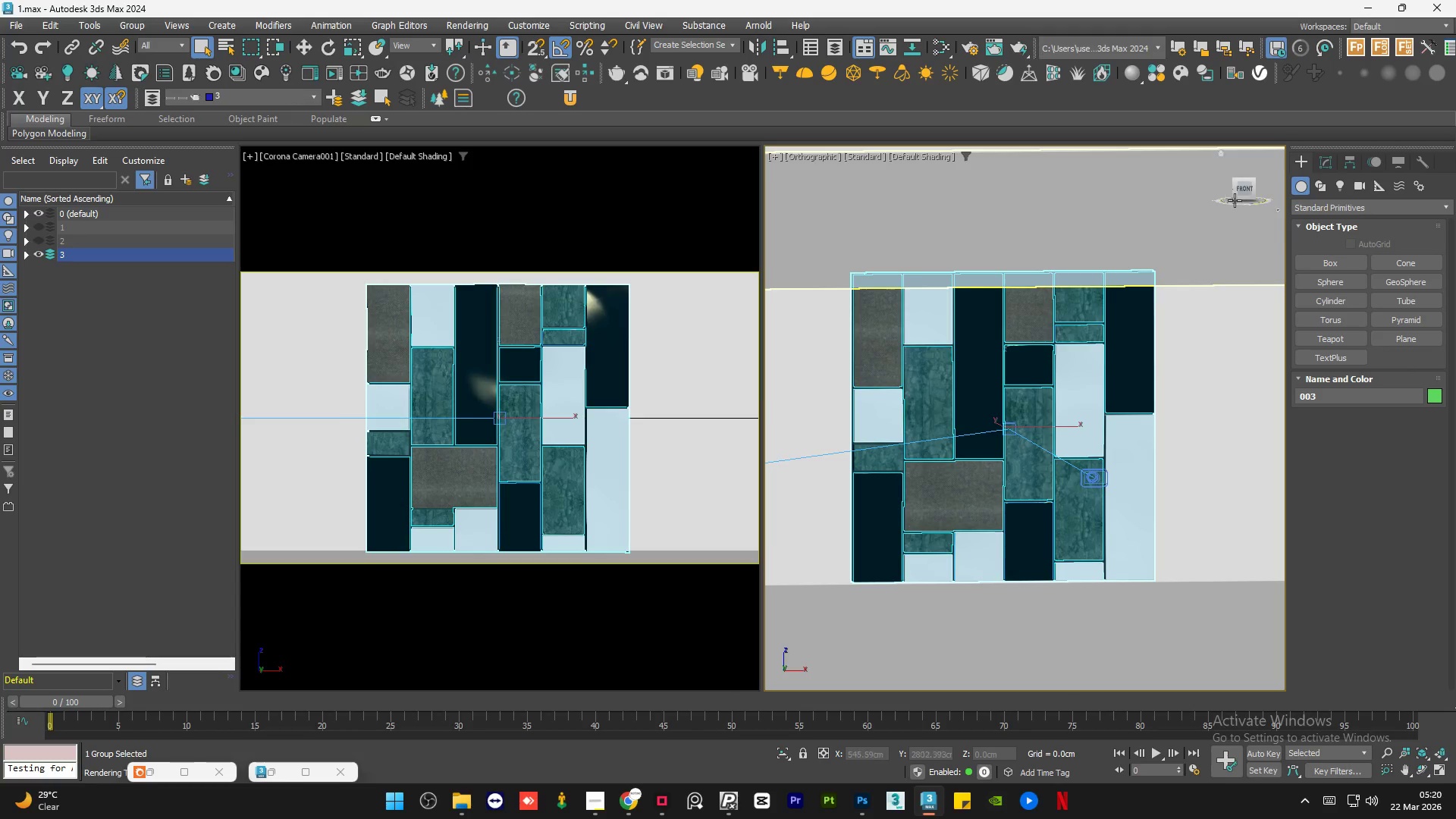 
left_click([1242, 190])
 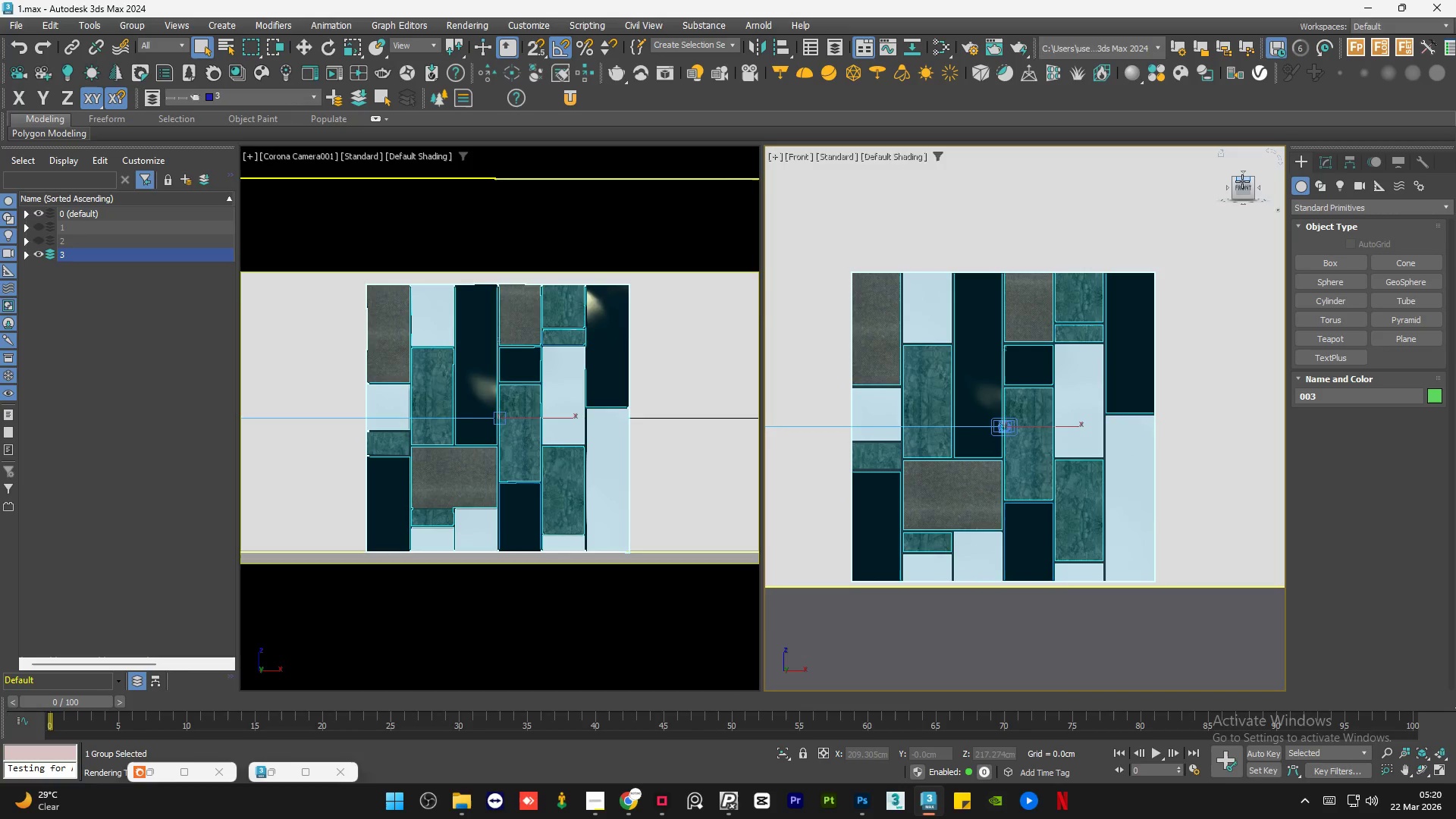 
scroll: coordinate [954, 464], scroll_direction: up, amount: 1.0
 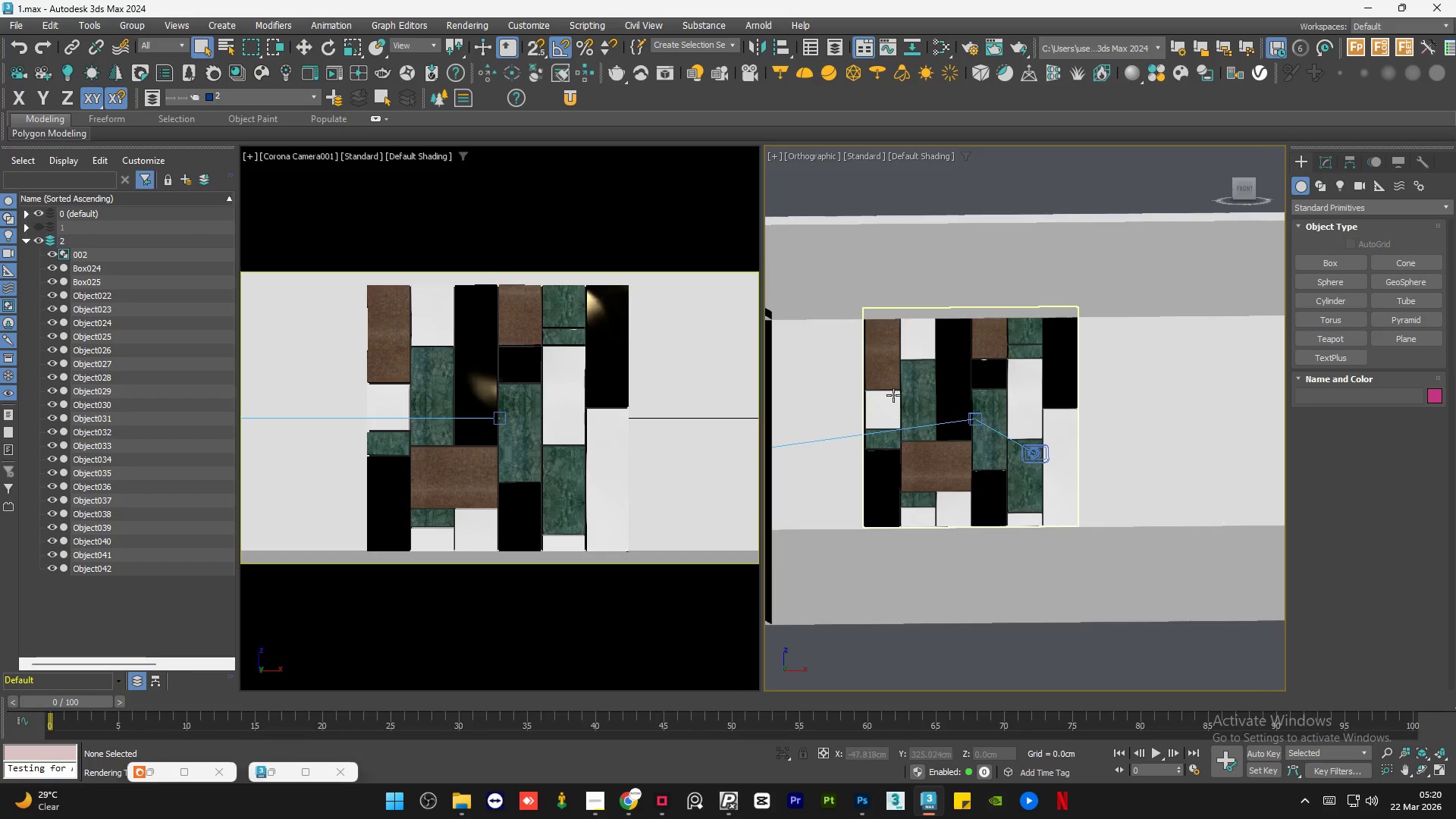 
left_click([1242, 183])
 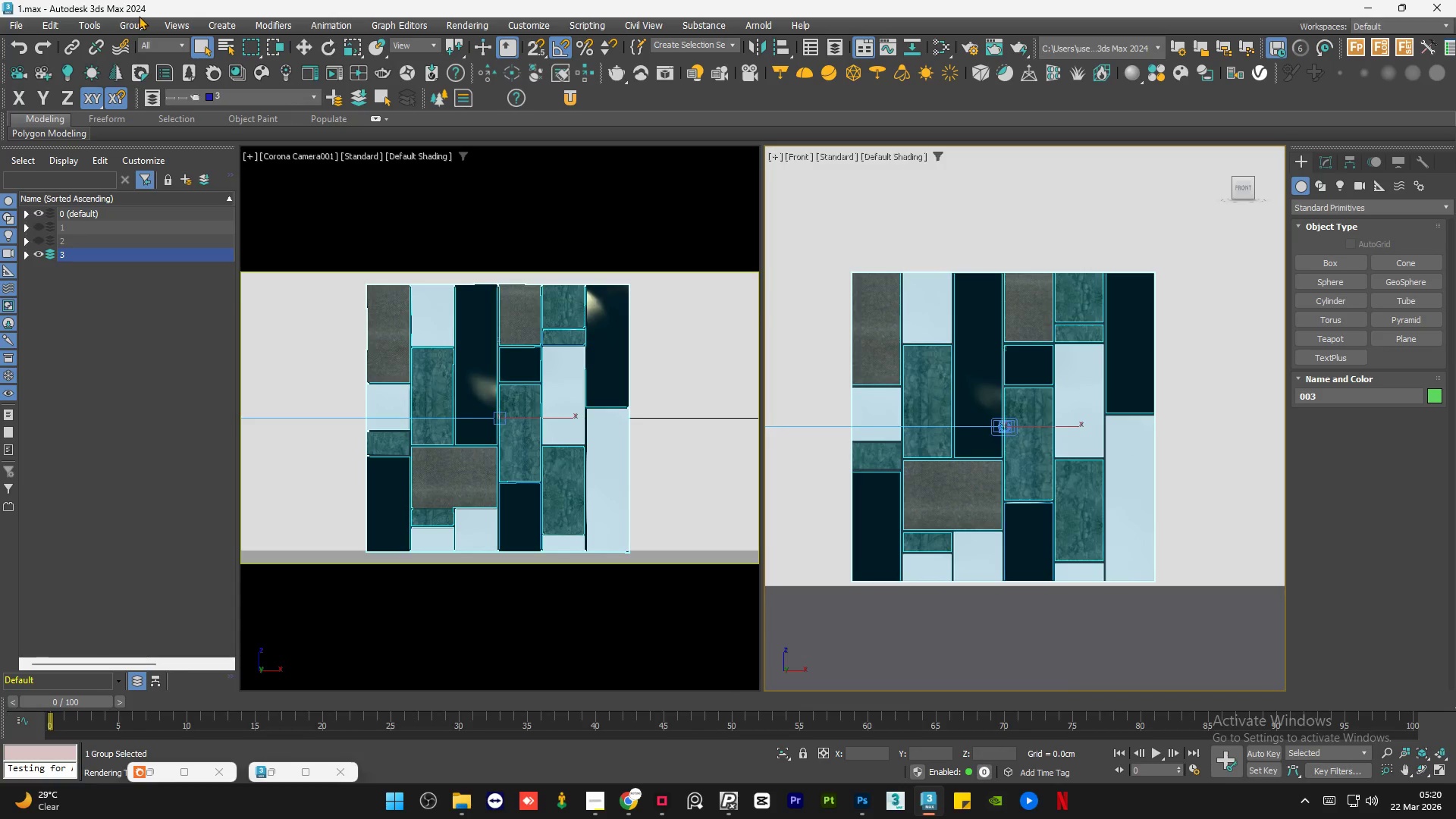 
scroll: coordinate [893, 394], scroll_direction: up, amount: 1.0
 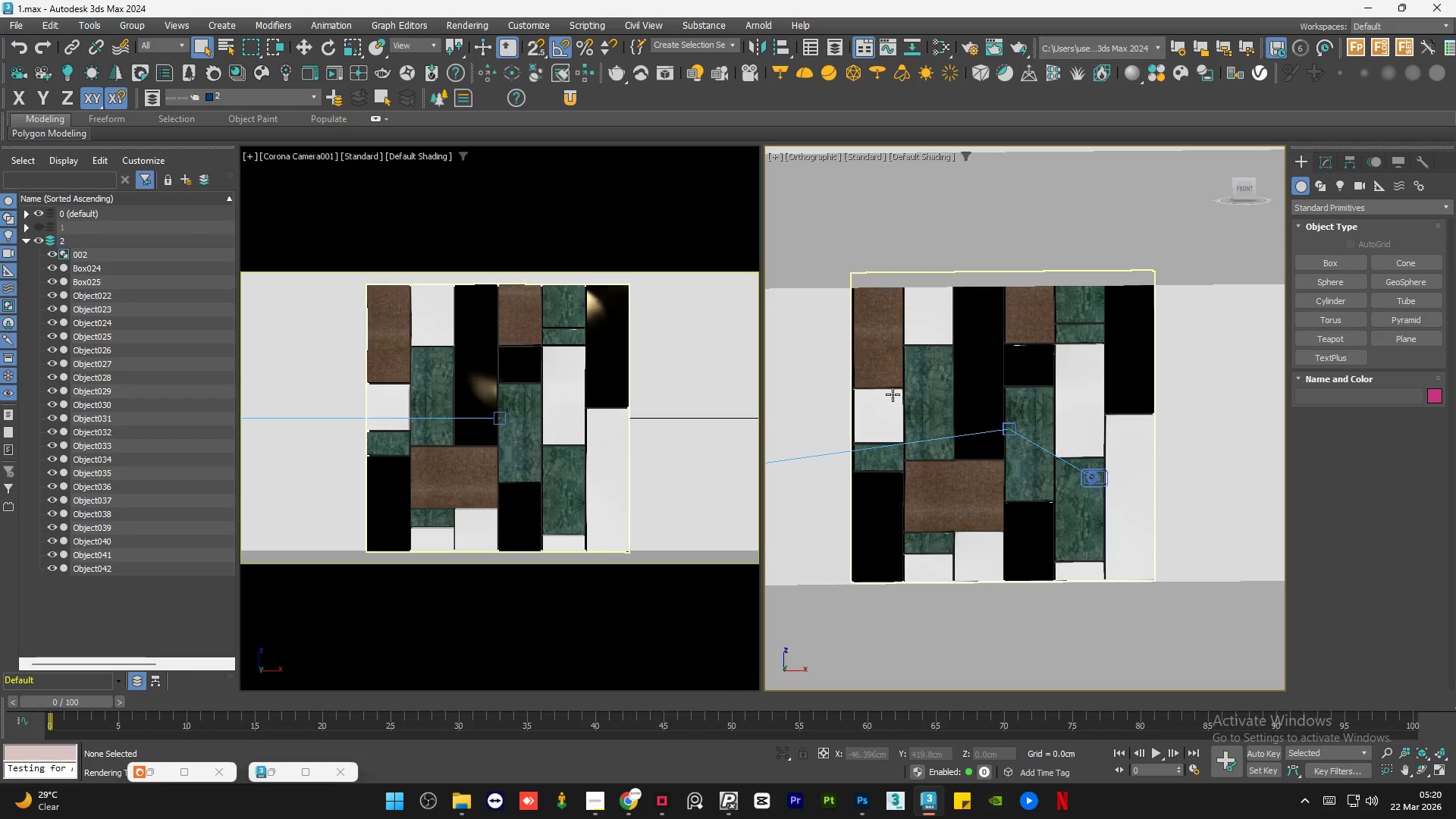 
left_click([136, 23])
 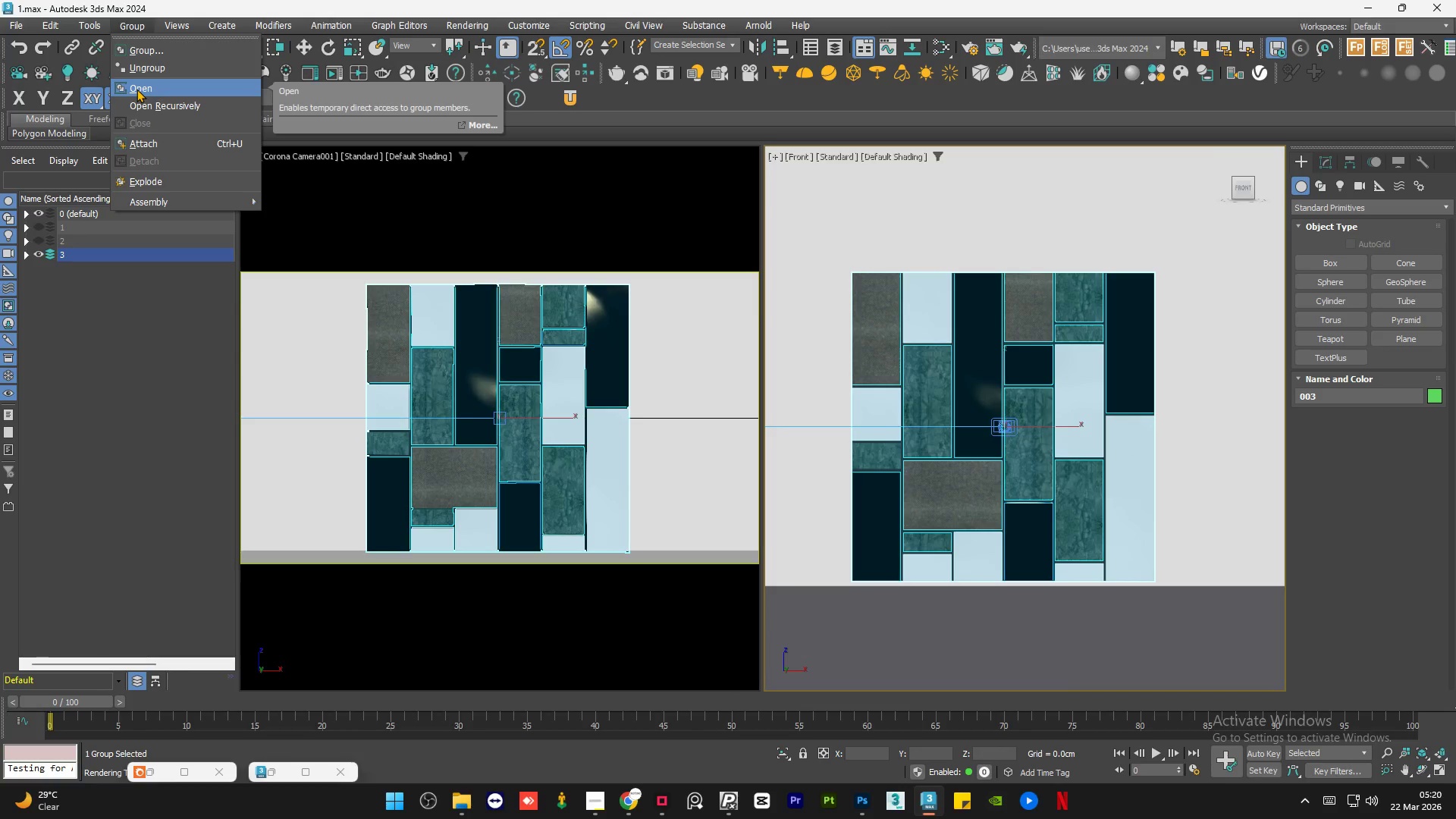 
left_click([136, 89])
 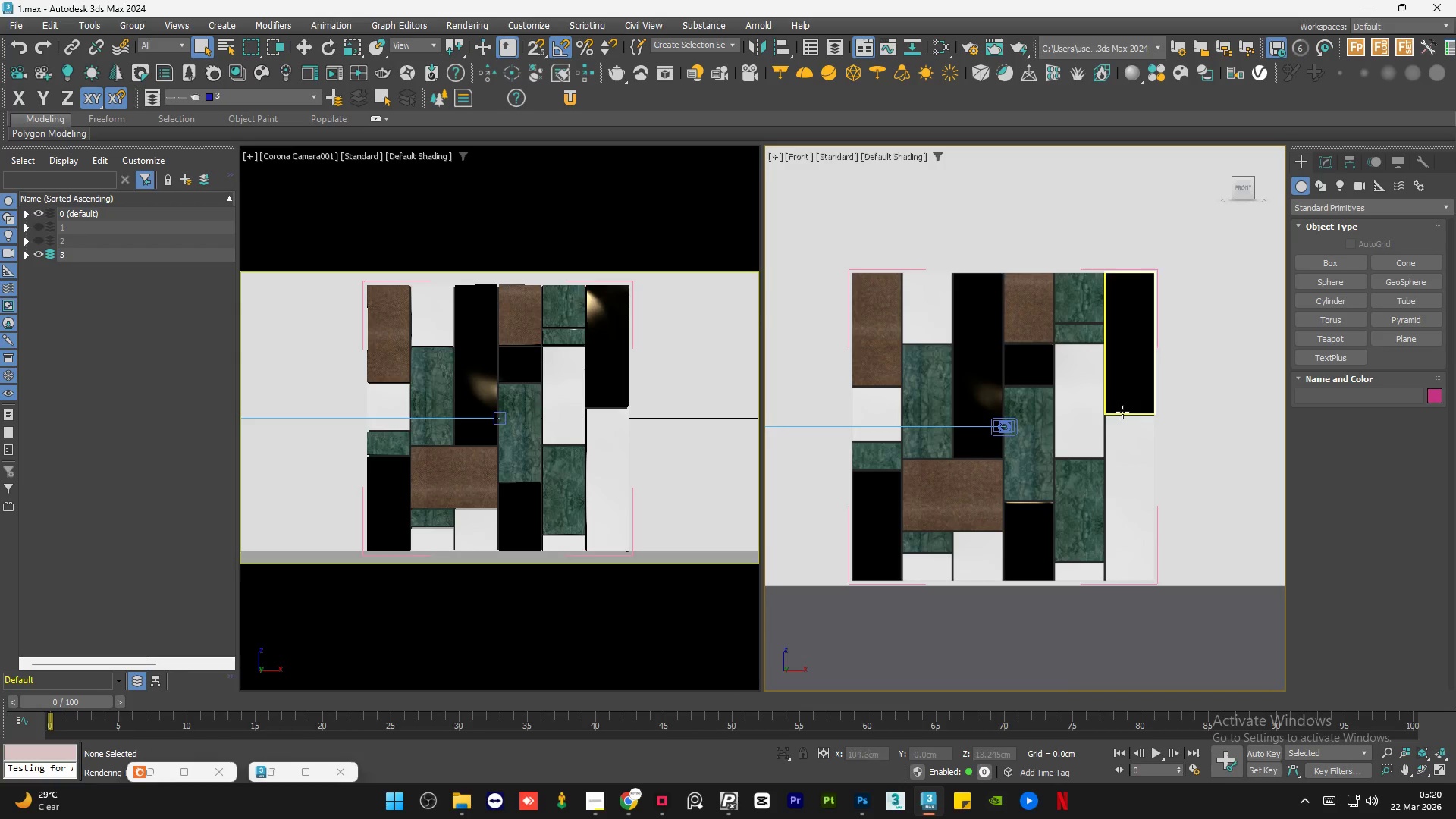 
left_click([1115, 484])
 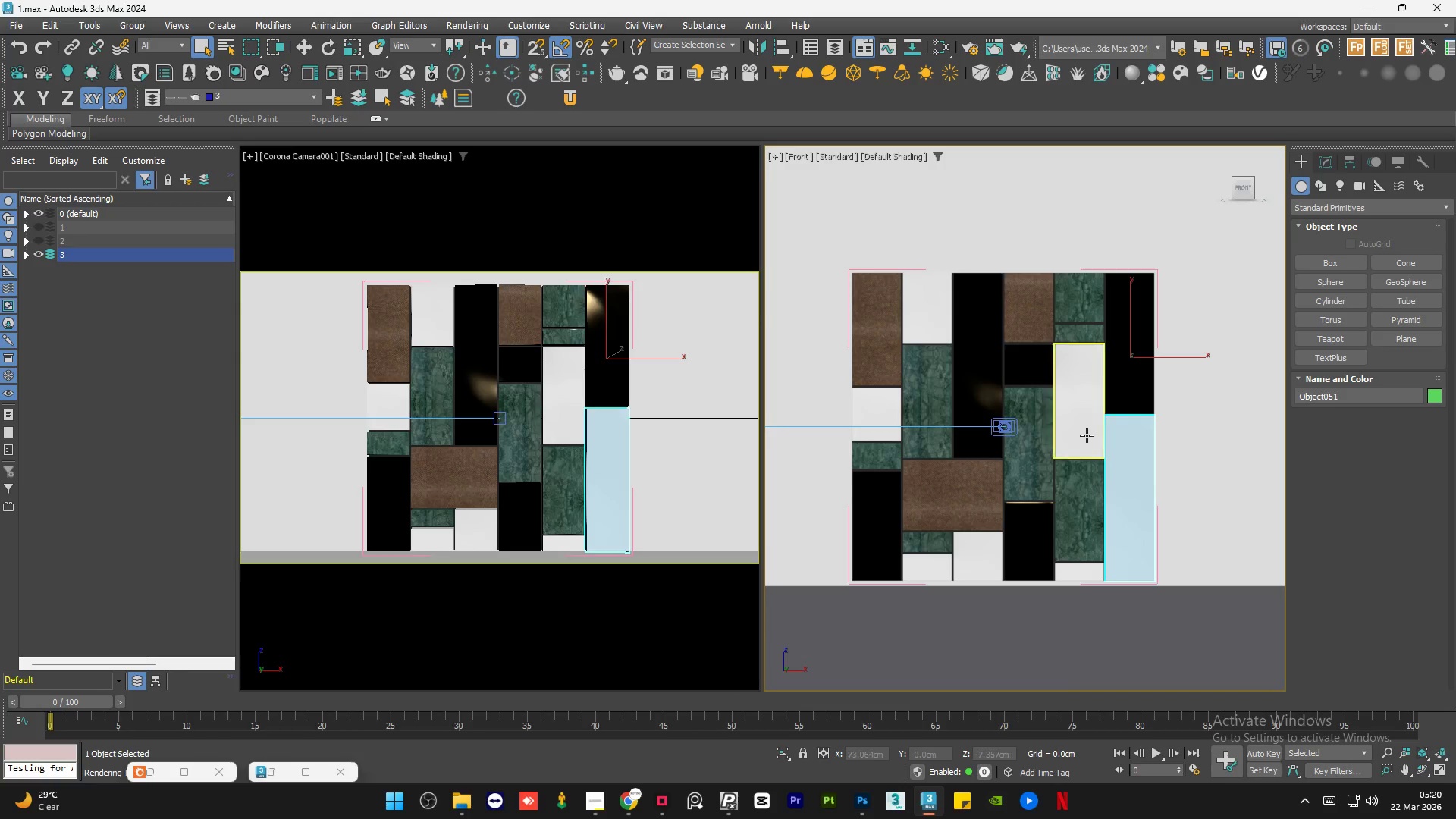 
hold_key(key=ControlLeft, duration=0.44)
left_click([1087, 435])
 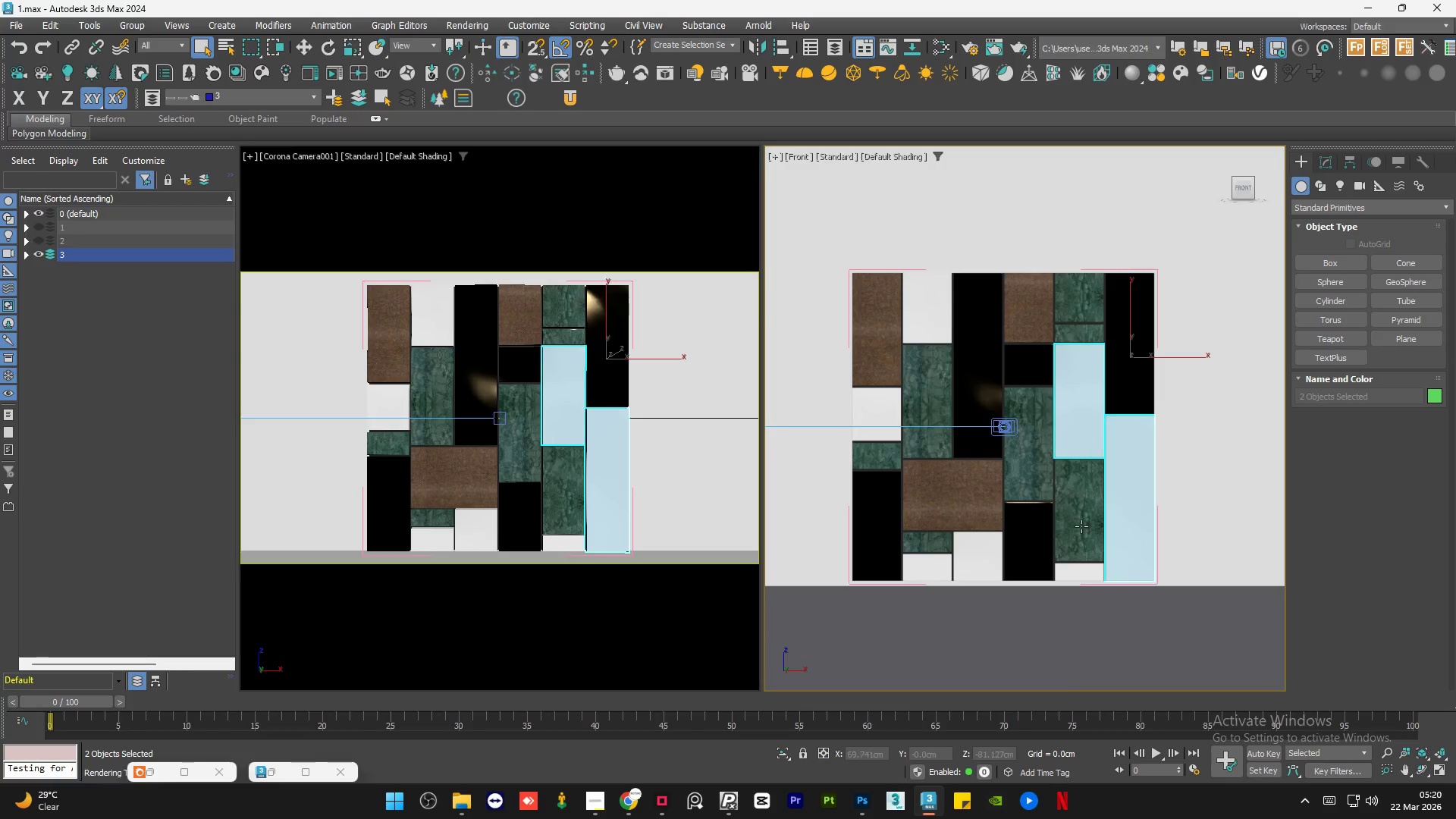 
hold_key(key=ControlLeft, duration=0.7)
left_click([1084, 569])
 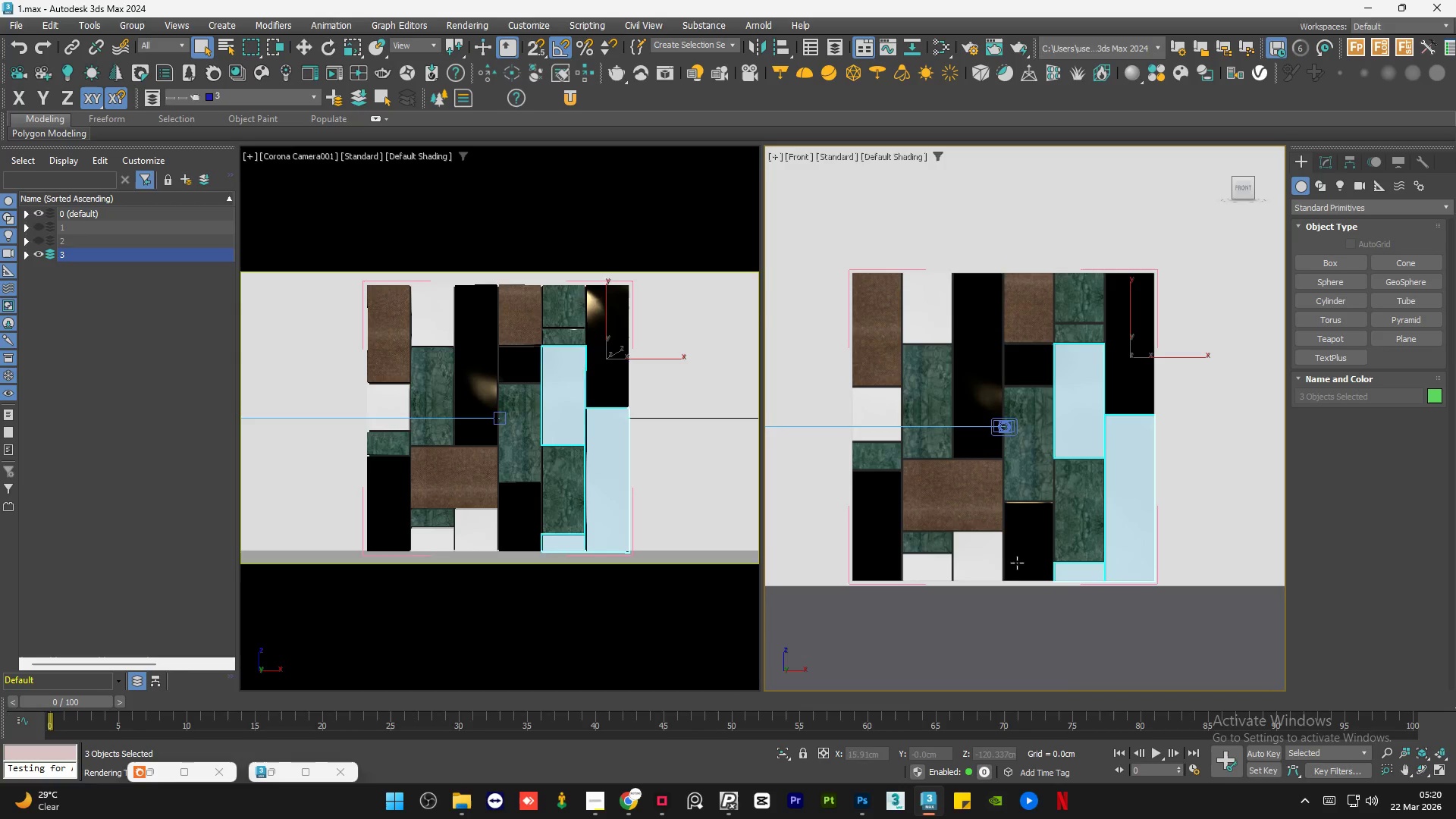 
hold_key(key=ControlLeft, duration=0.92)
left_click([972, 557])
 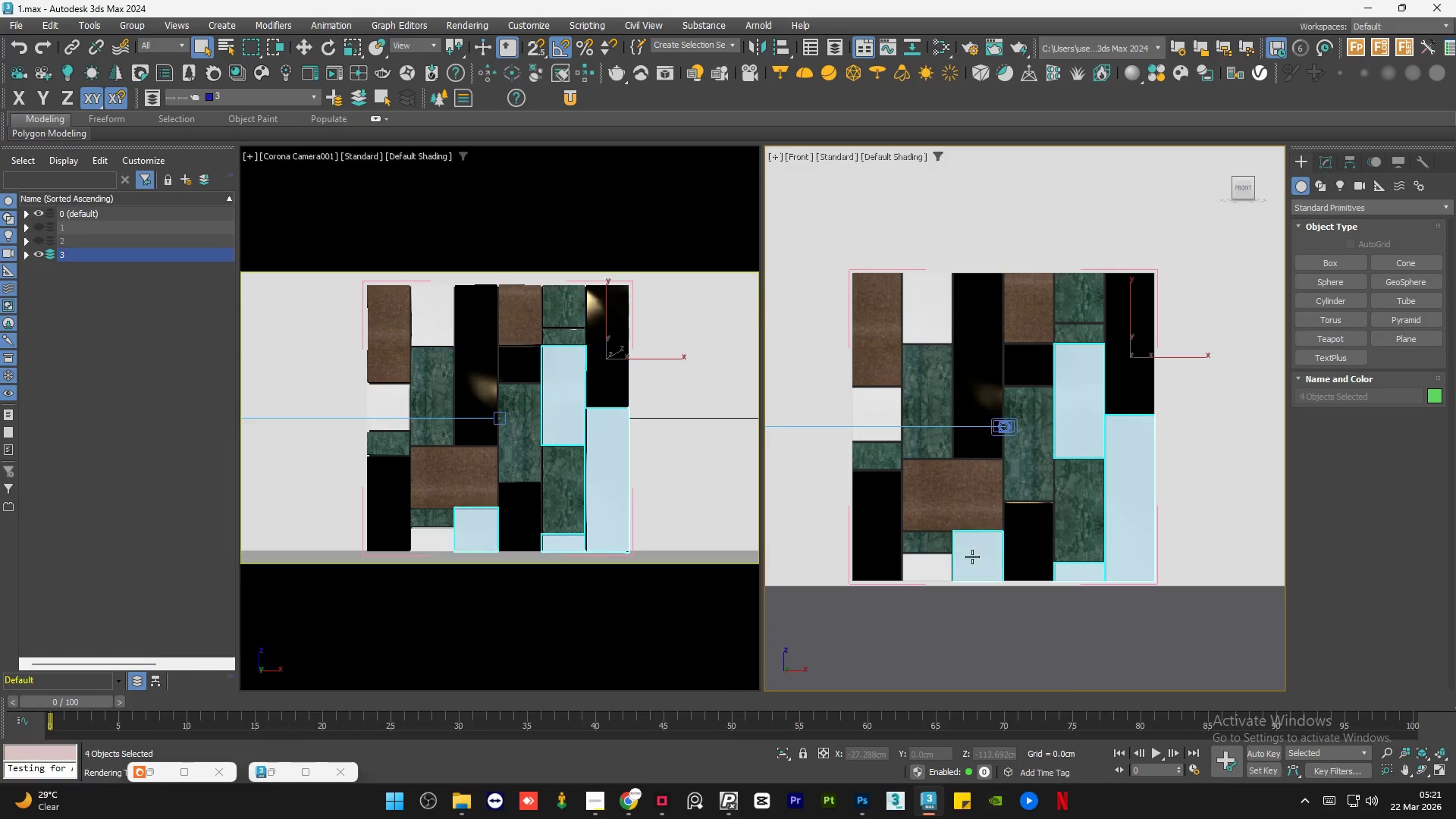 
hold_key(key=ControlLeft, duration=0.64)
left_click([940, 563])
 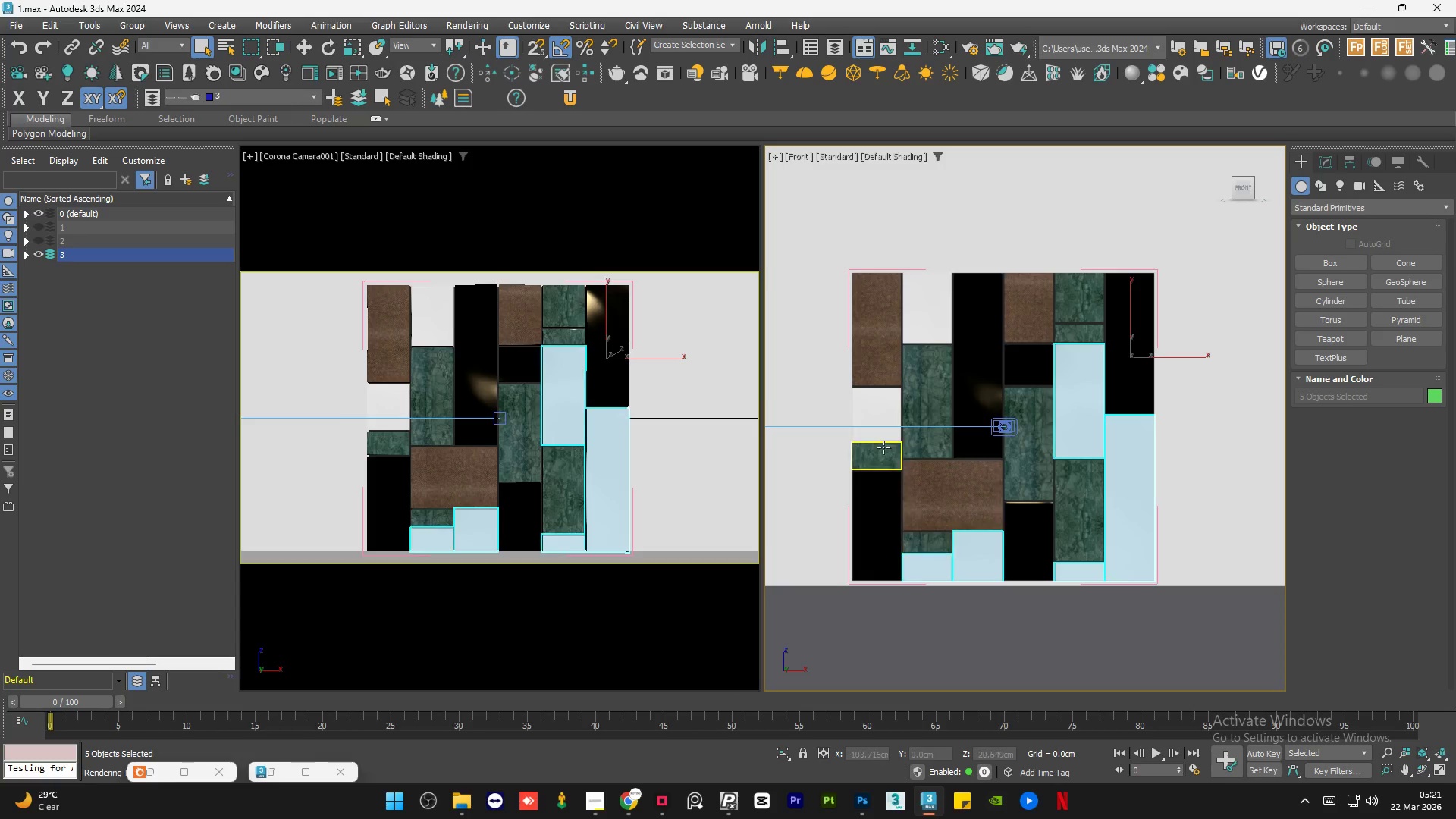 
hold_key(key=ControlLeft, duration=0.66)
left_click([882, 403])
 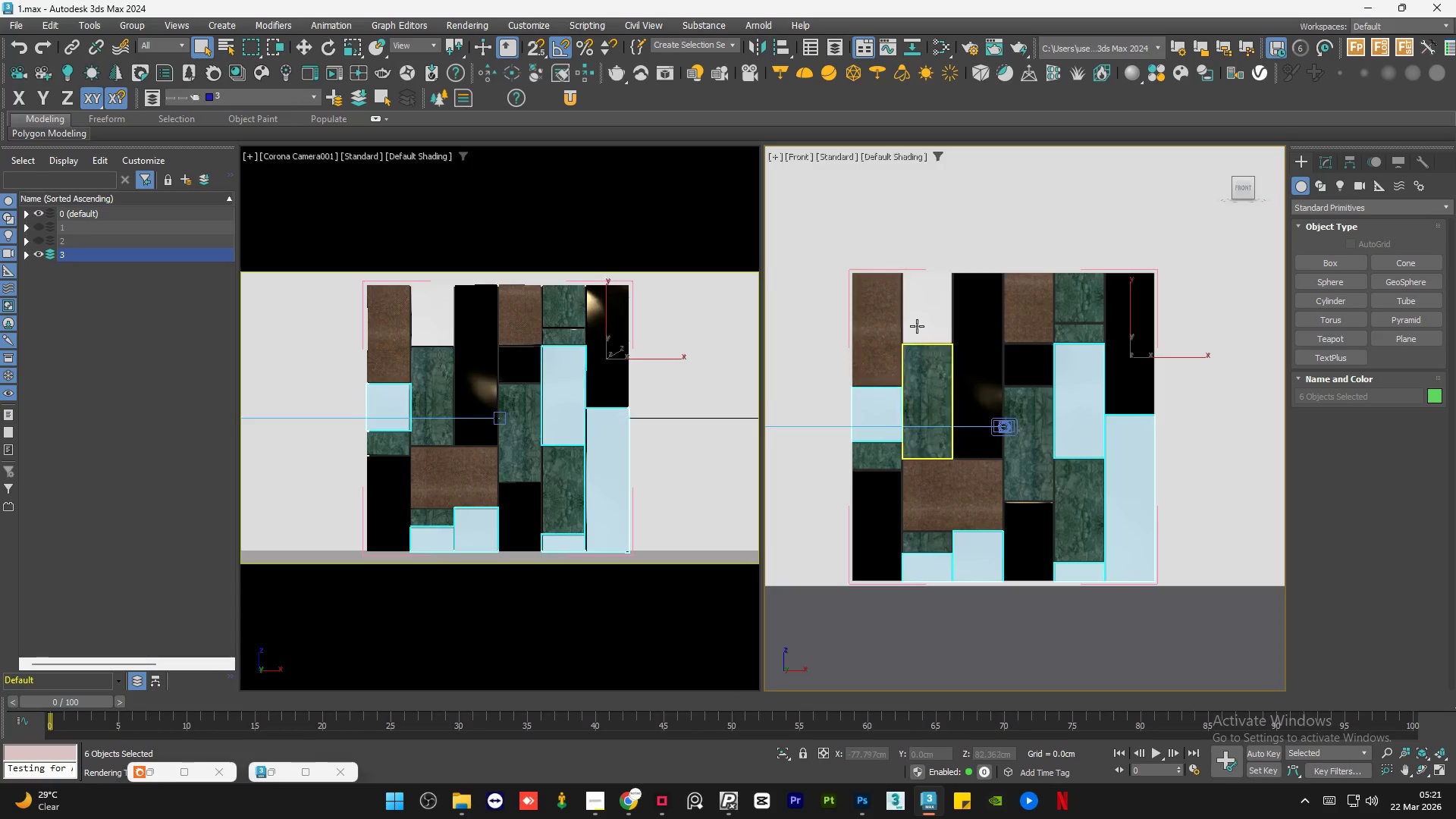 
hold_key(key=ControlLeft, duration=0.47)
left_click([918, 320])
 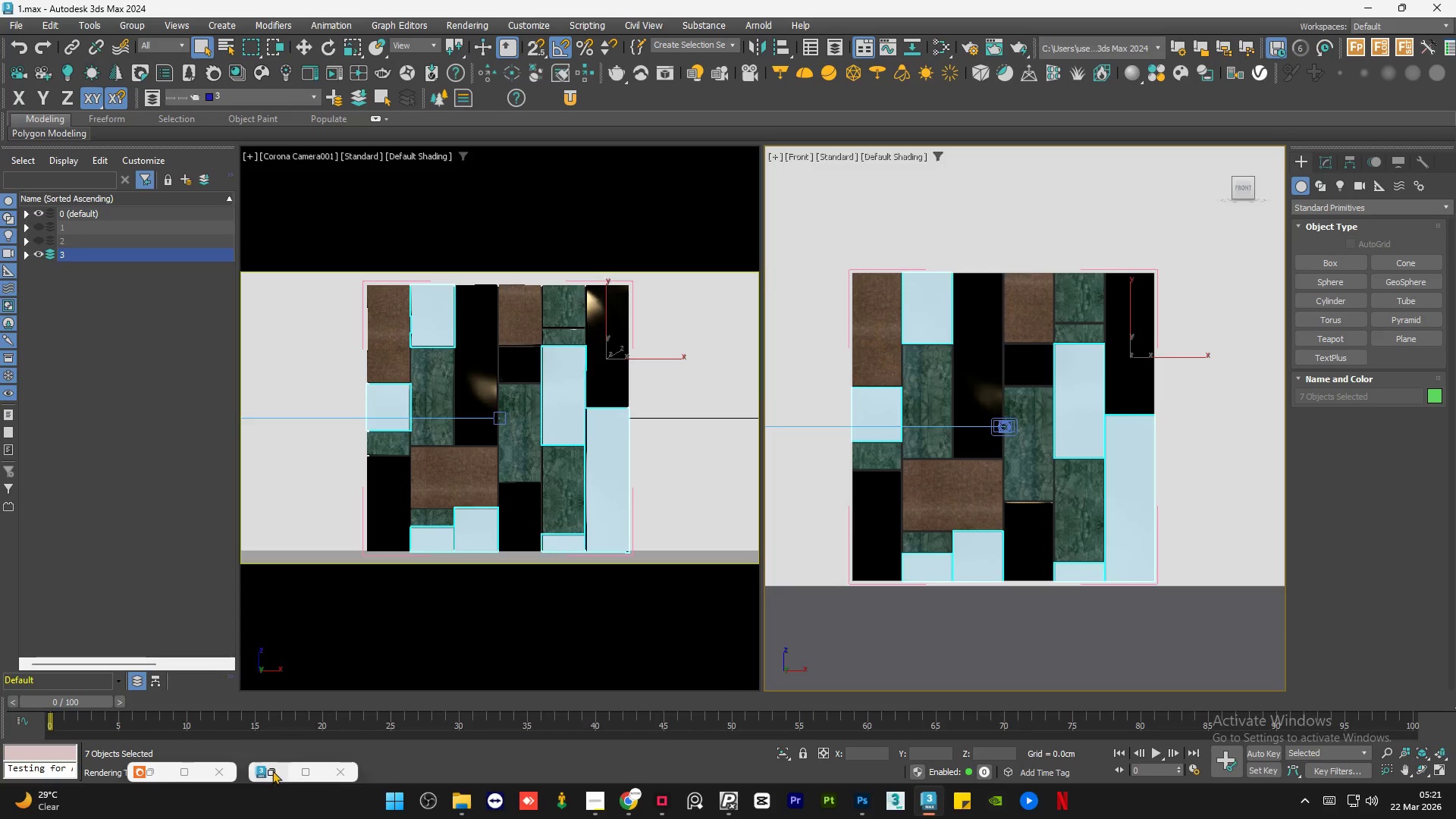 
left_click([276, 770])
 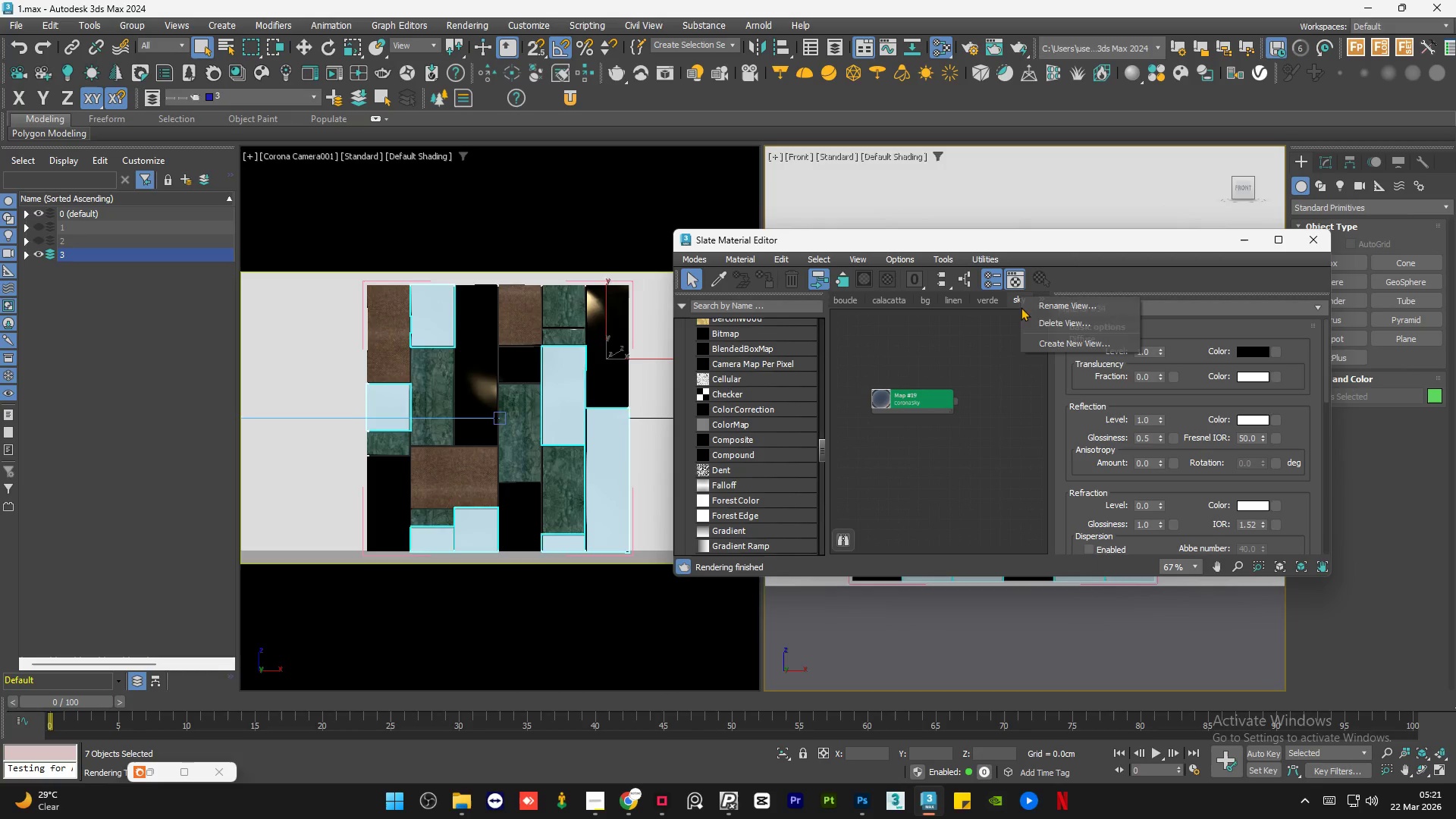 
left_click([1055, 346])
 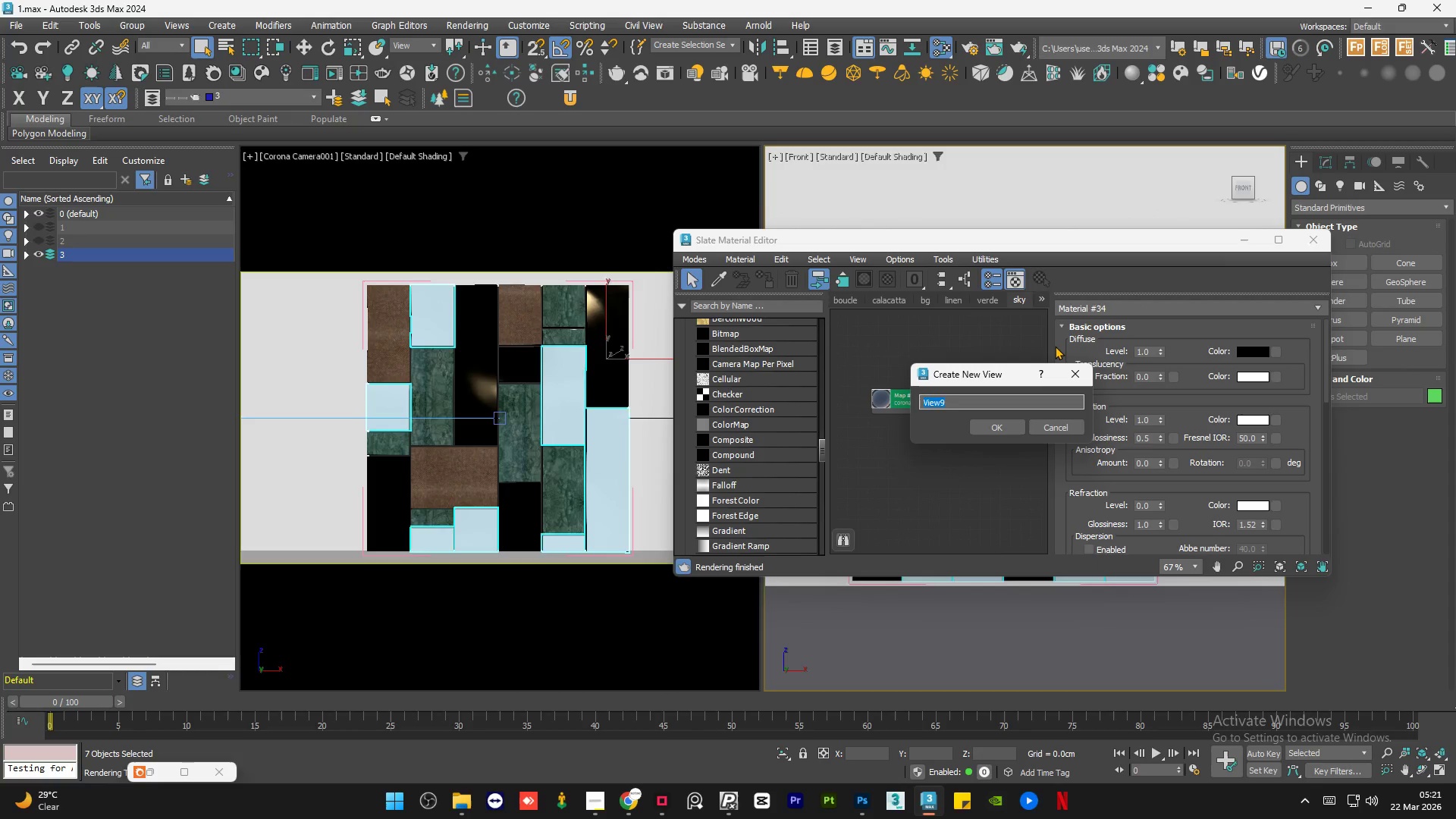 
type(velvet)
 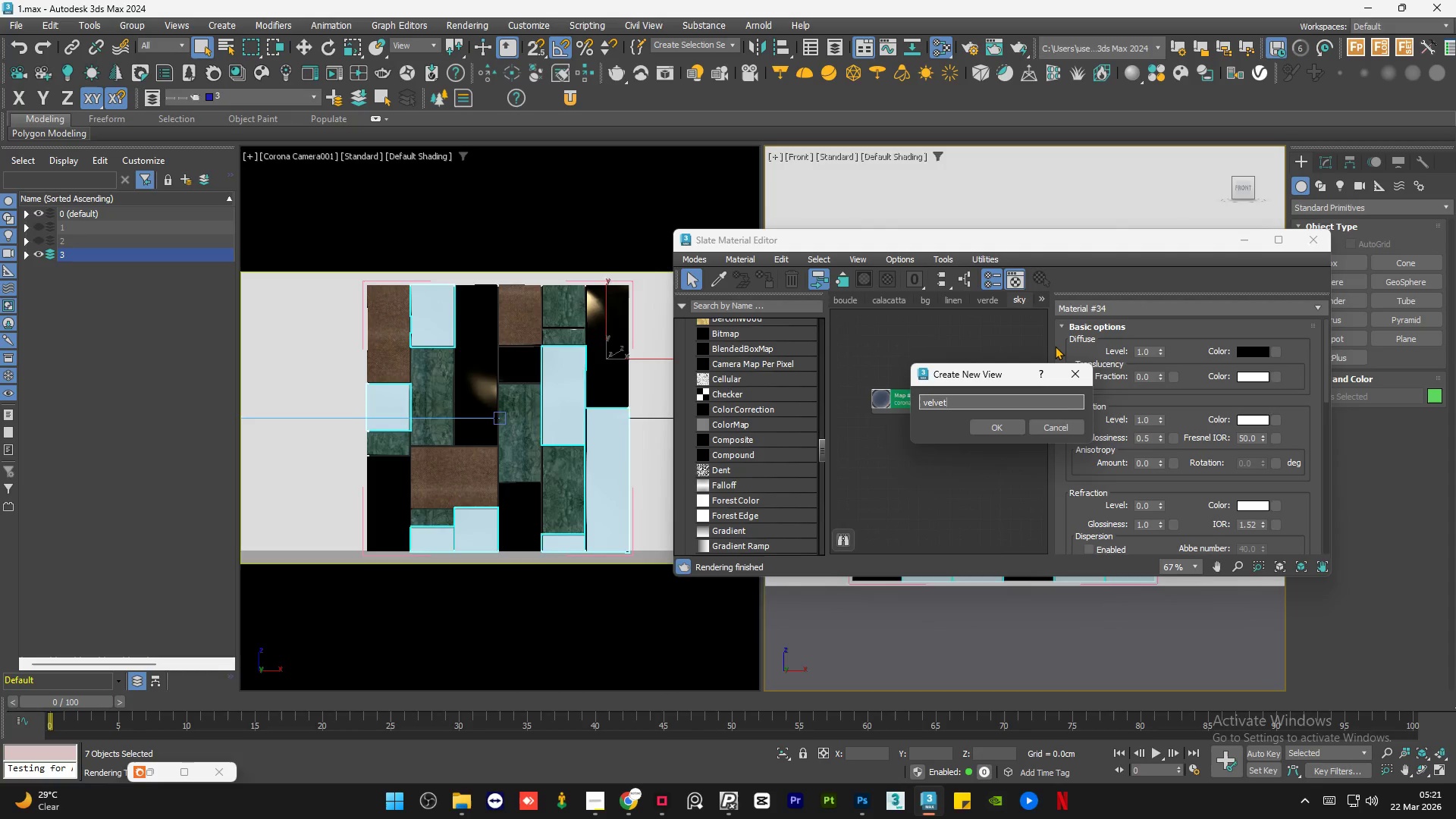 
key(Enter)
 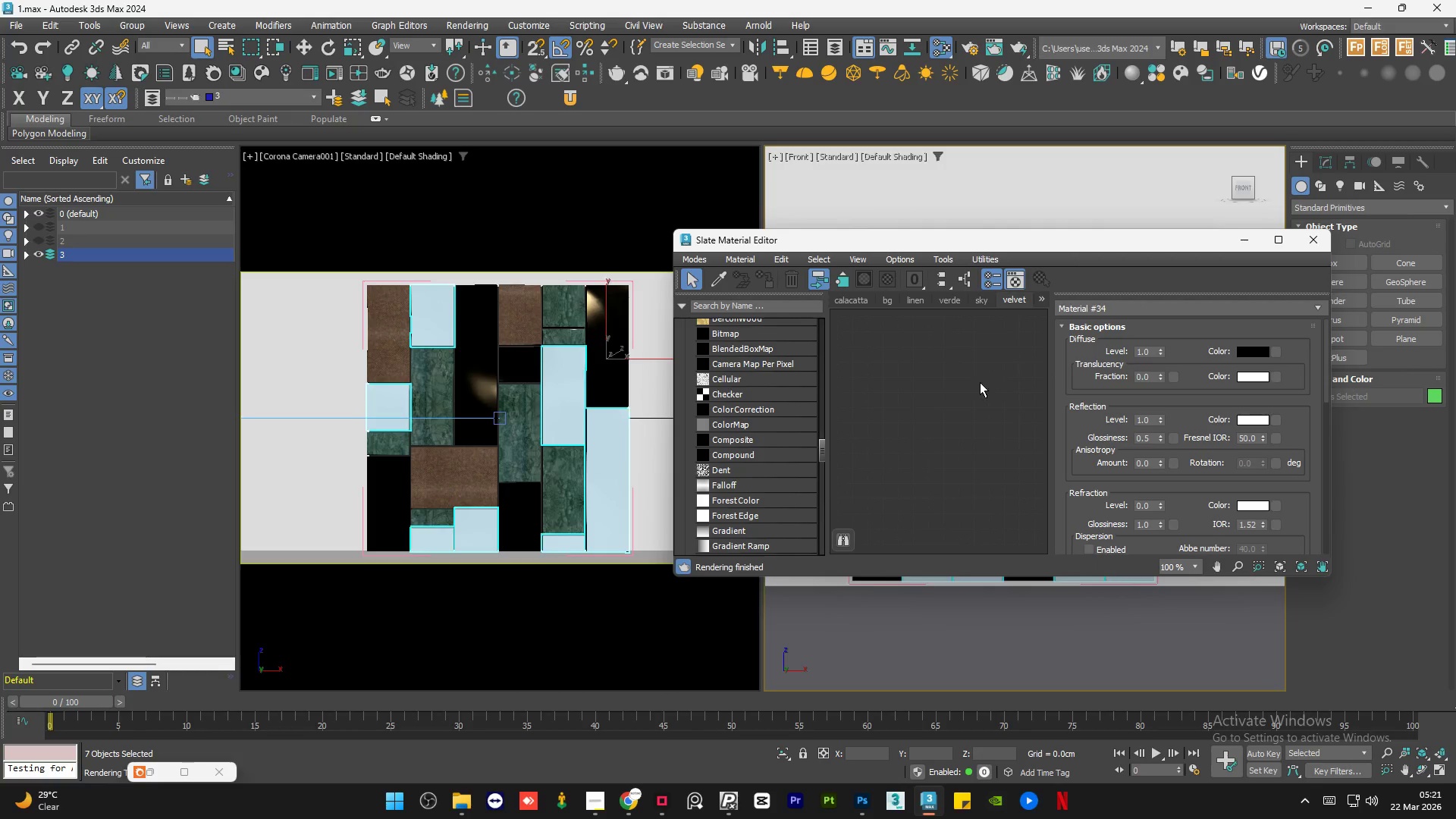 
left_click_drag(start_coordinate=[972, 382], to_coordinate=[968, 383])
 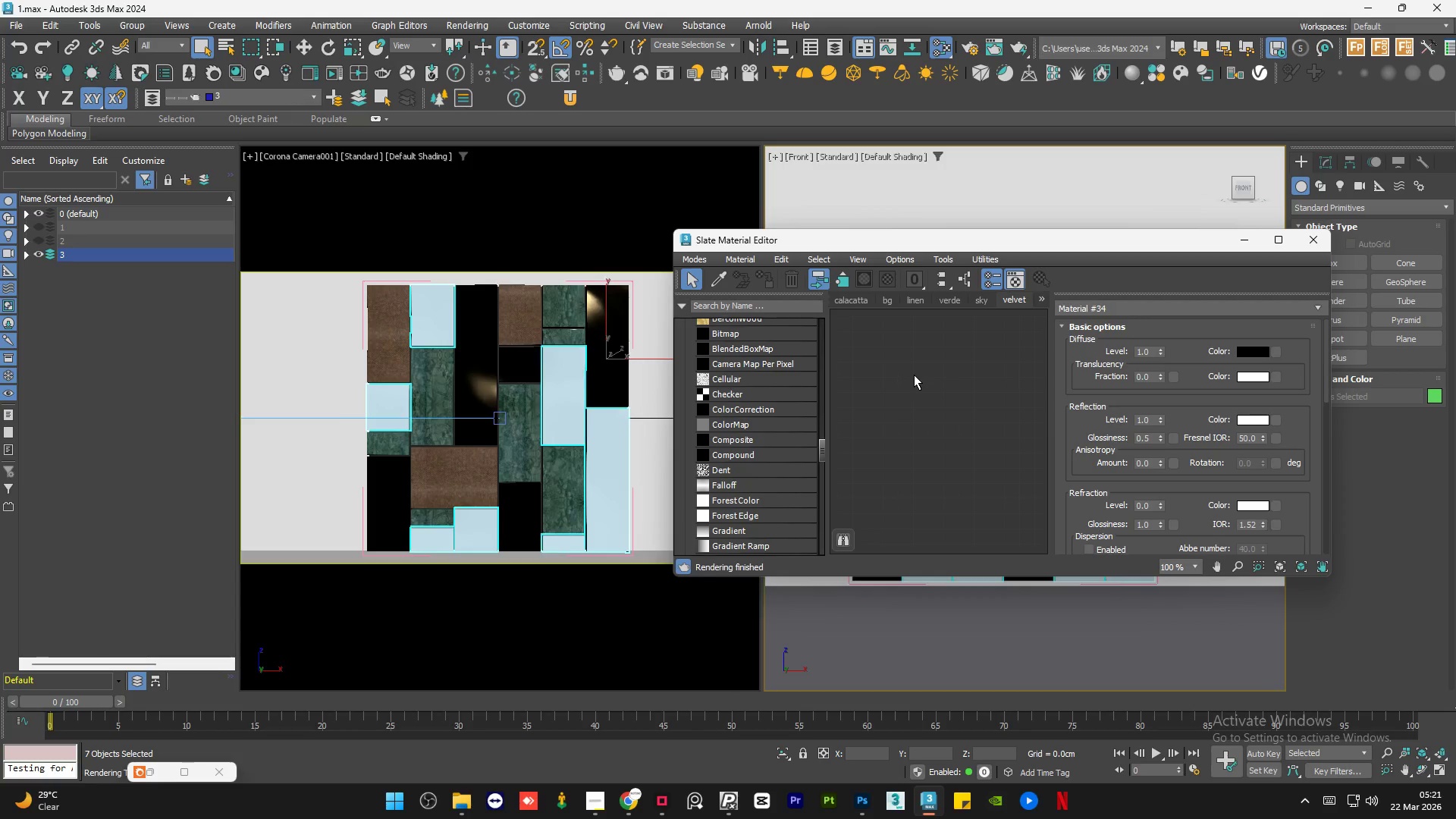 
right_click([914, 375])
 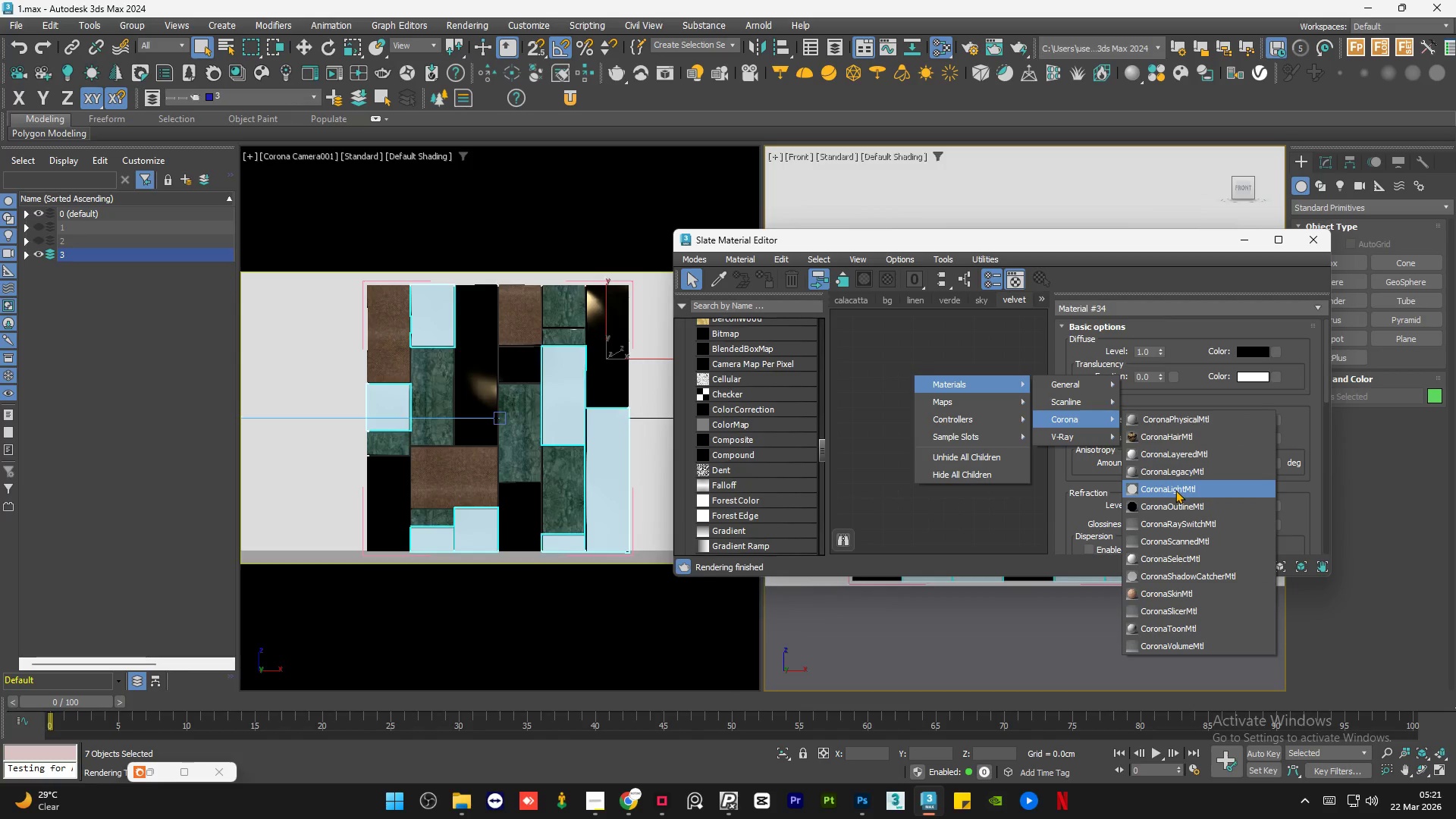 
left_click([1181, 475])
 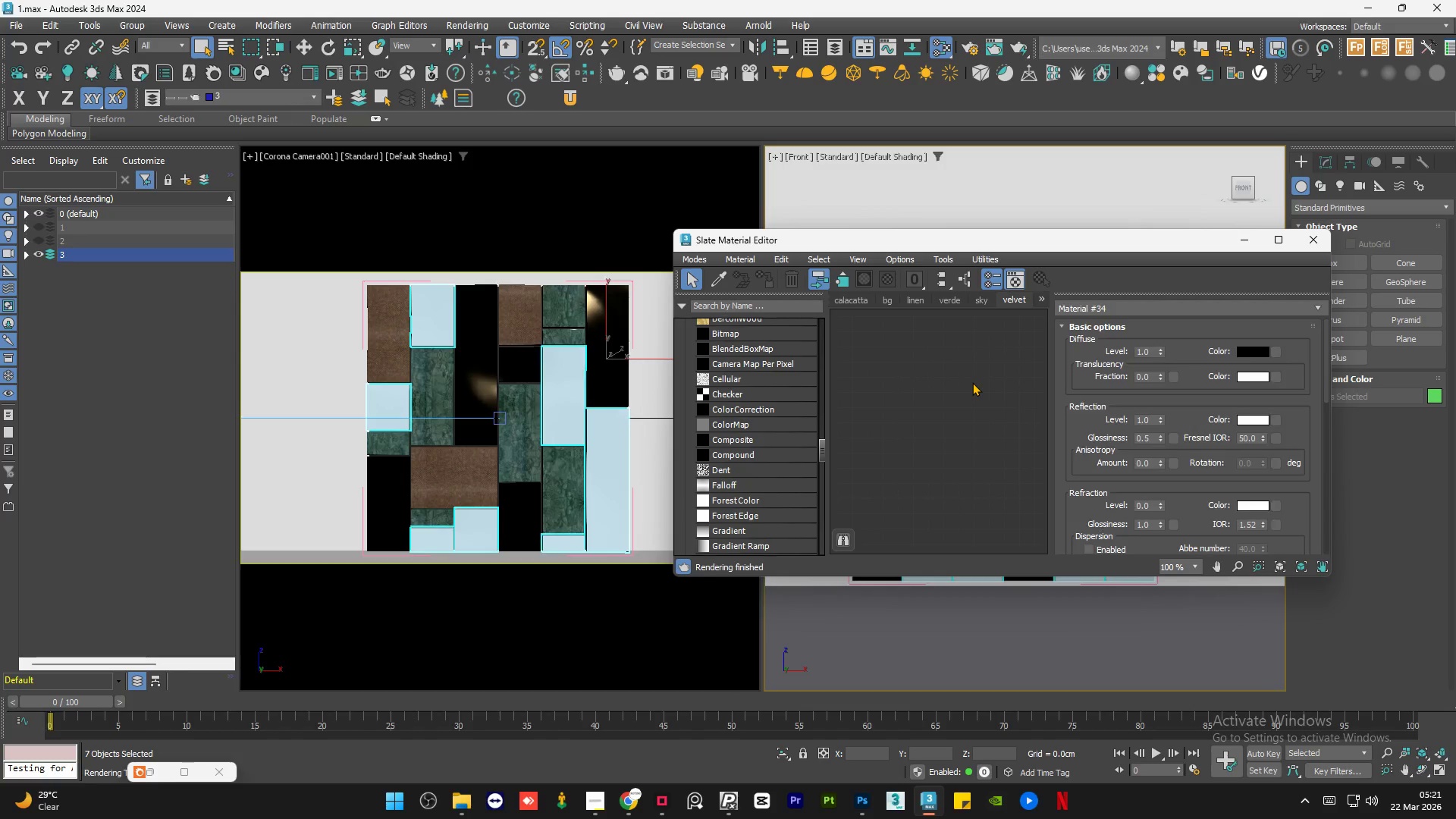 
left_click([854, 256])
 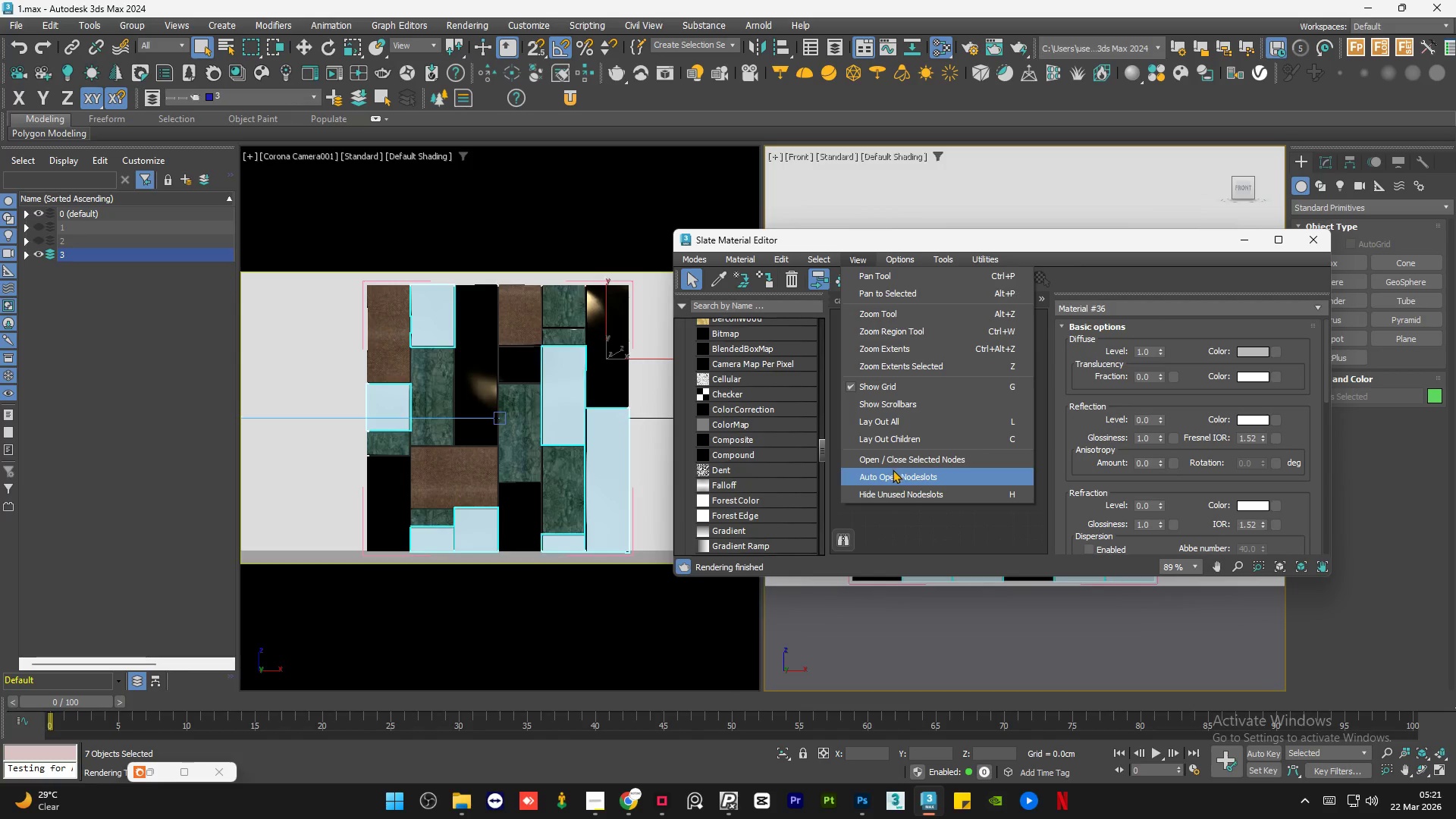 
left_click([890, 473])
 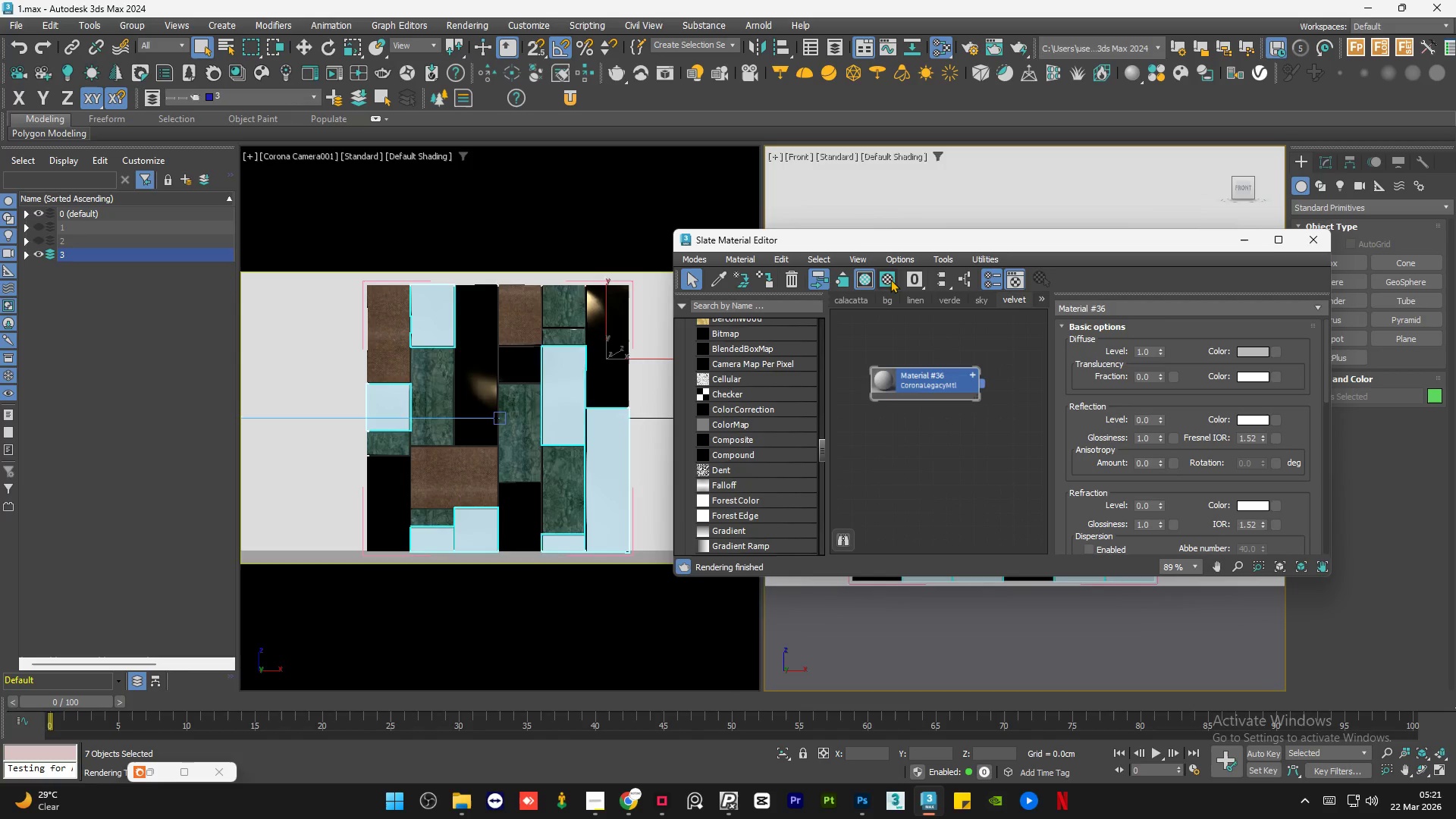 
left_click([856, 256])
 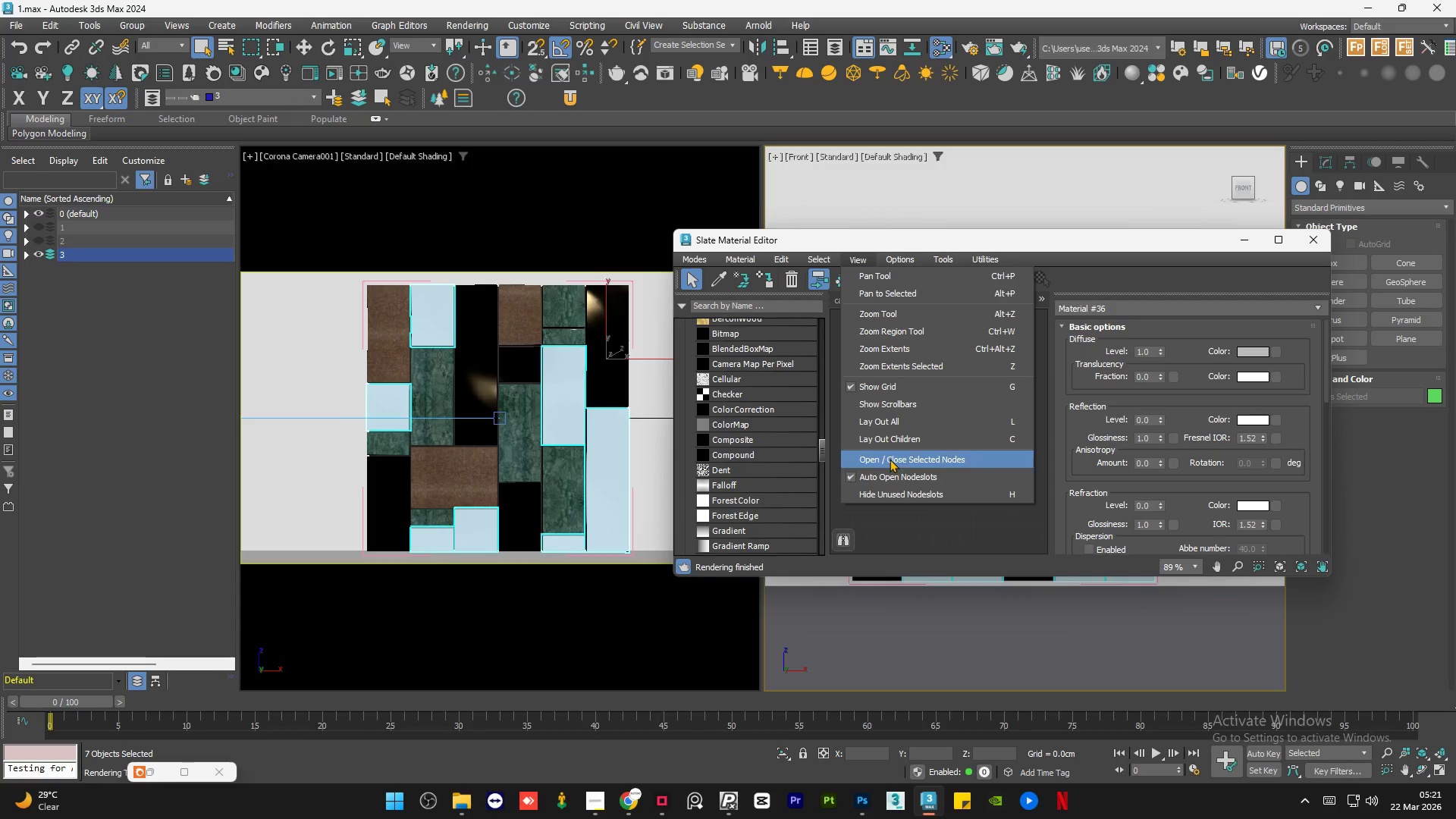 
left_click([890, 460])
 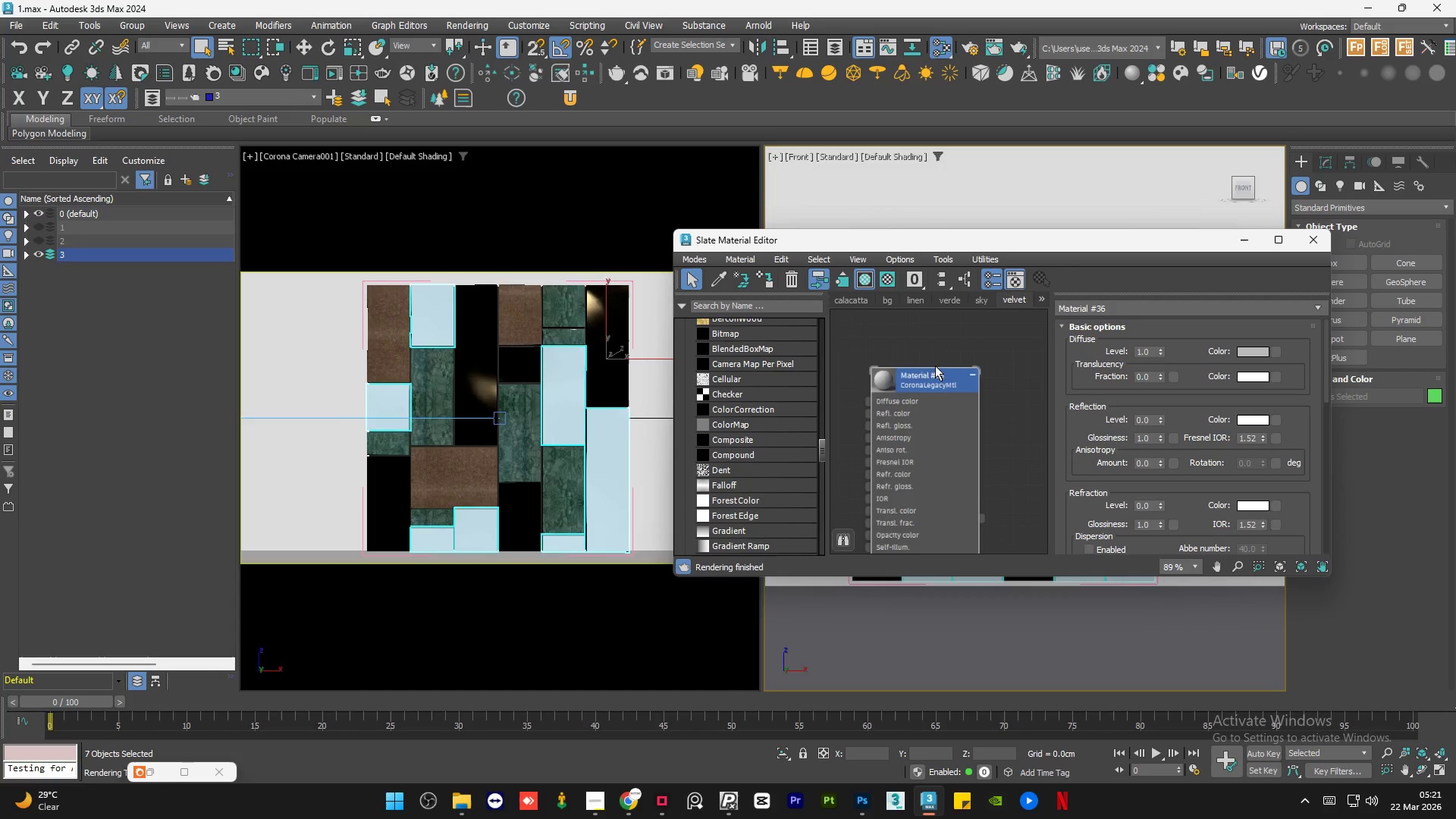 
left_click([862, 259])
 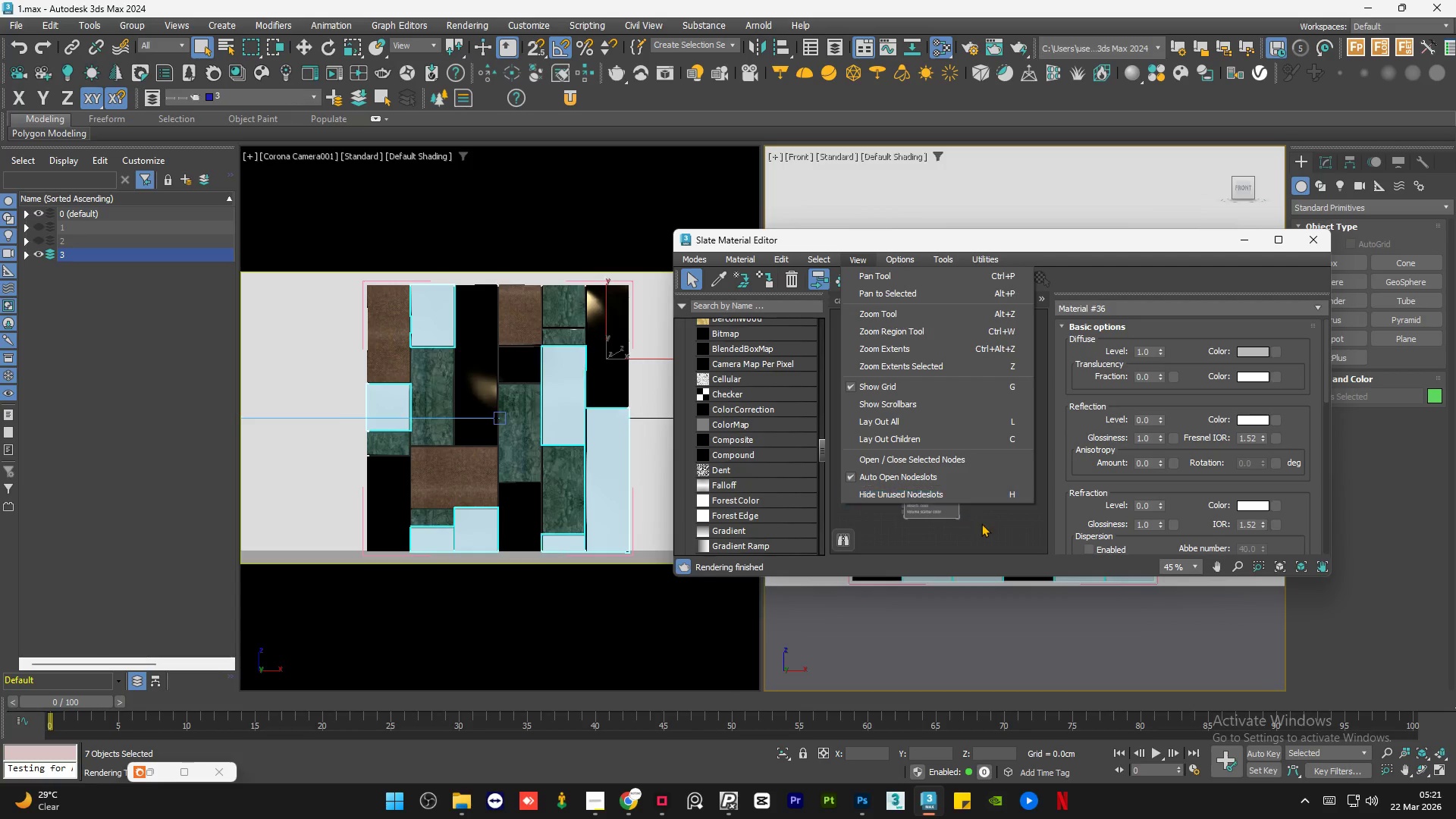 
left_click([986, 532])
 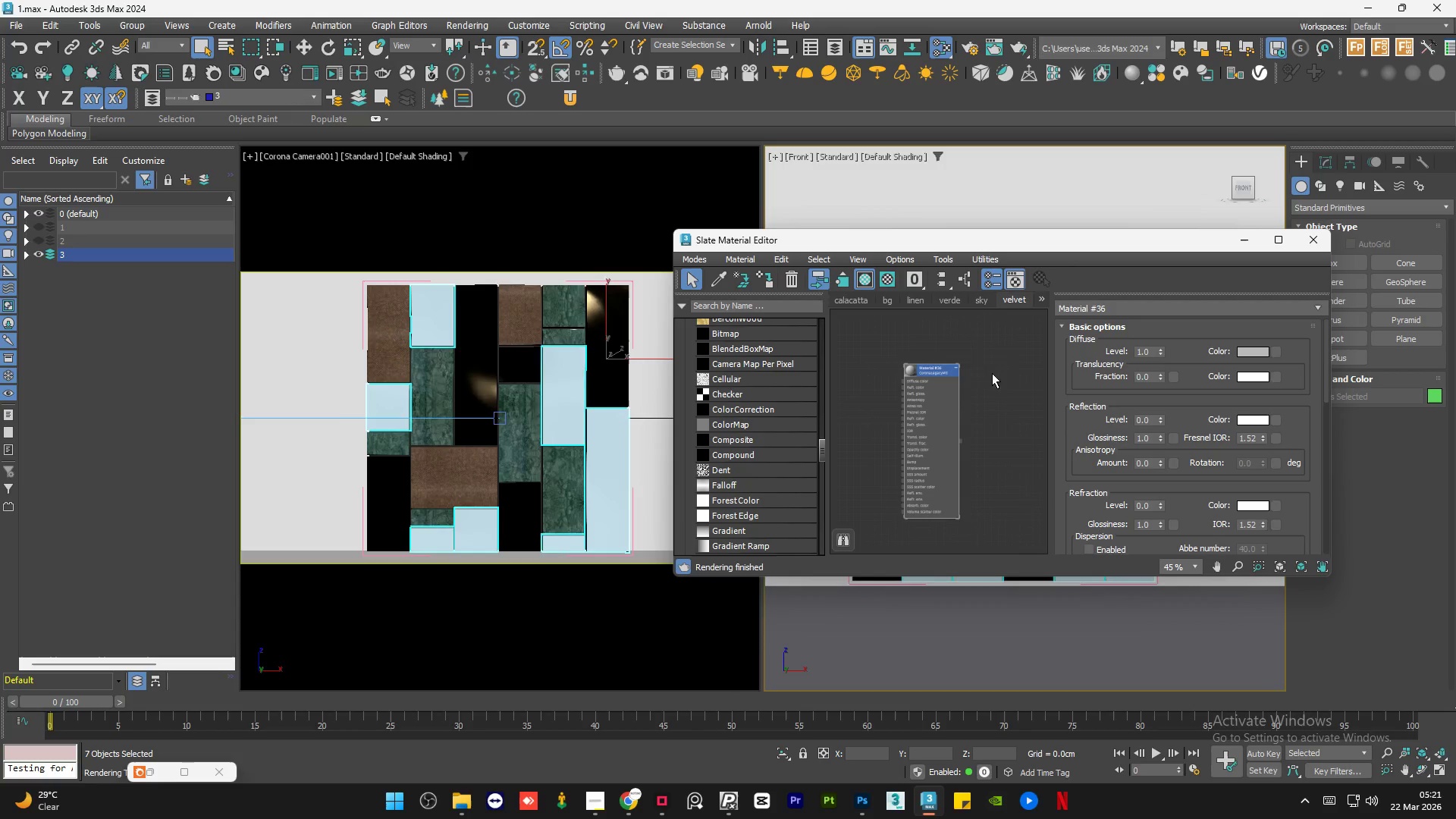 
right_click([995, 346])
 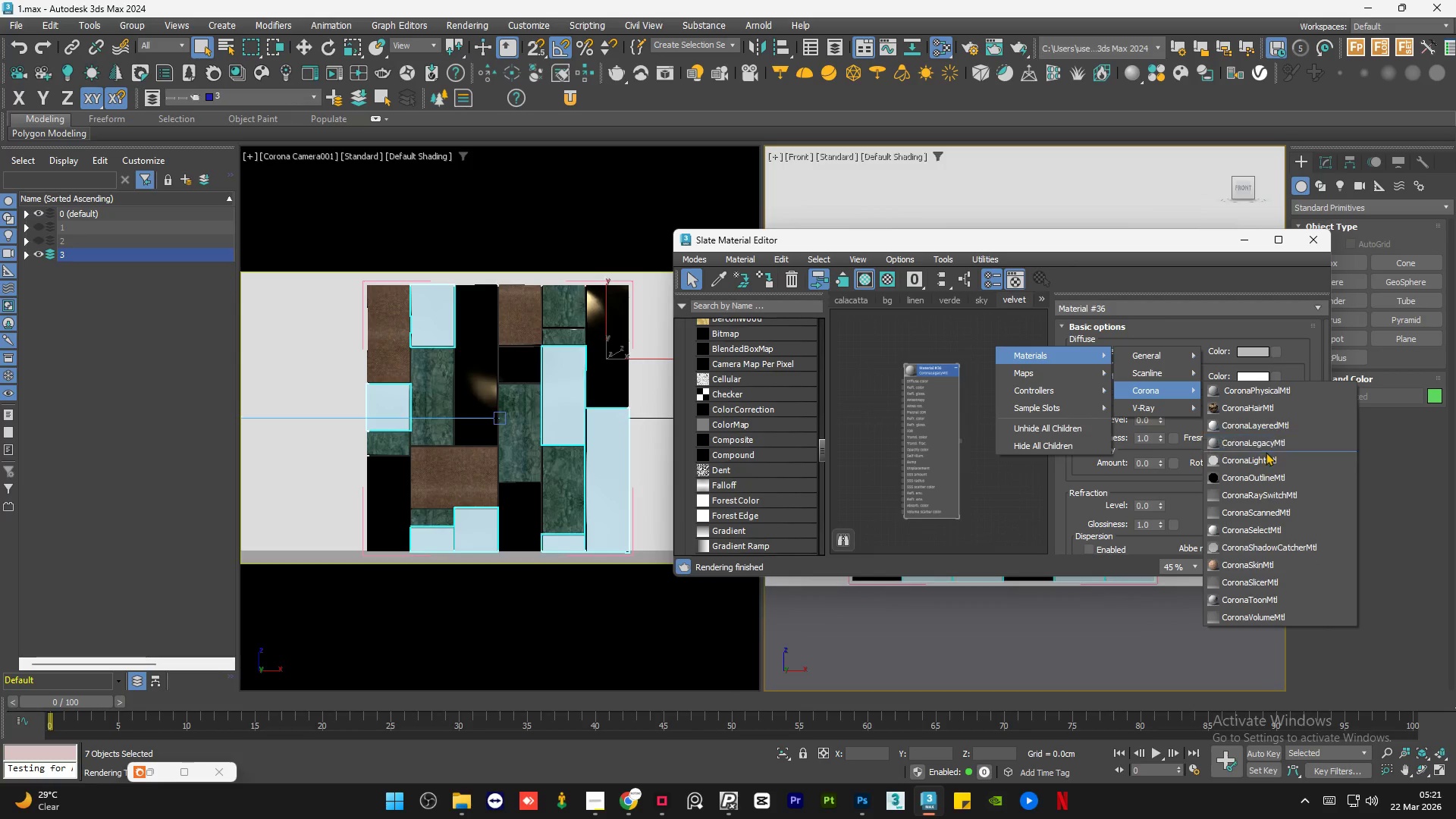 
left_click([1266, 443])
 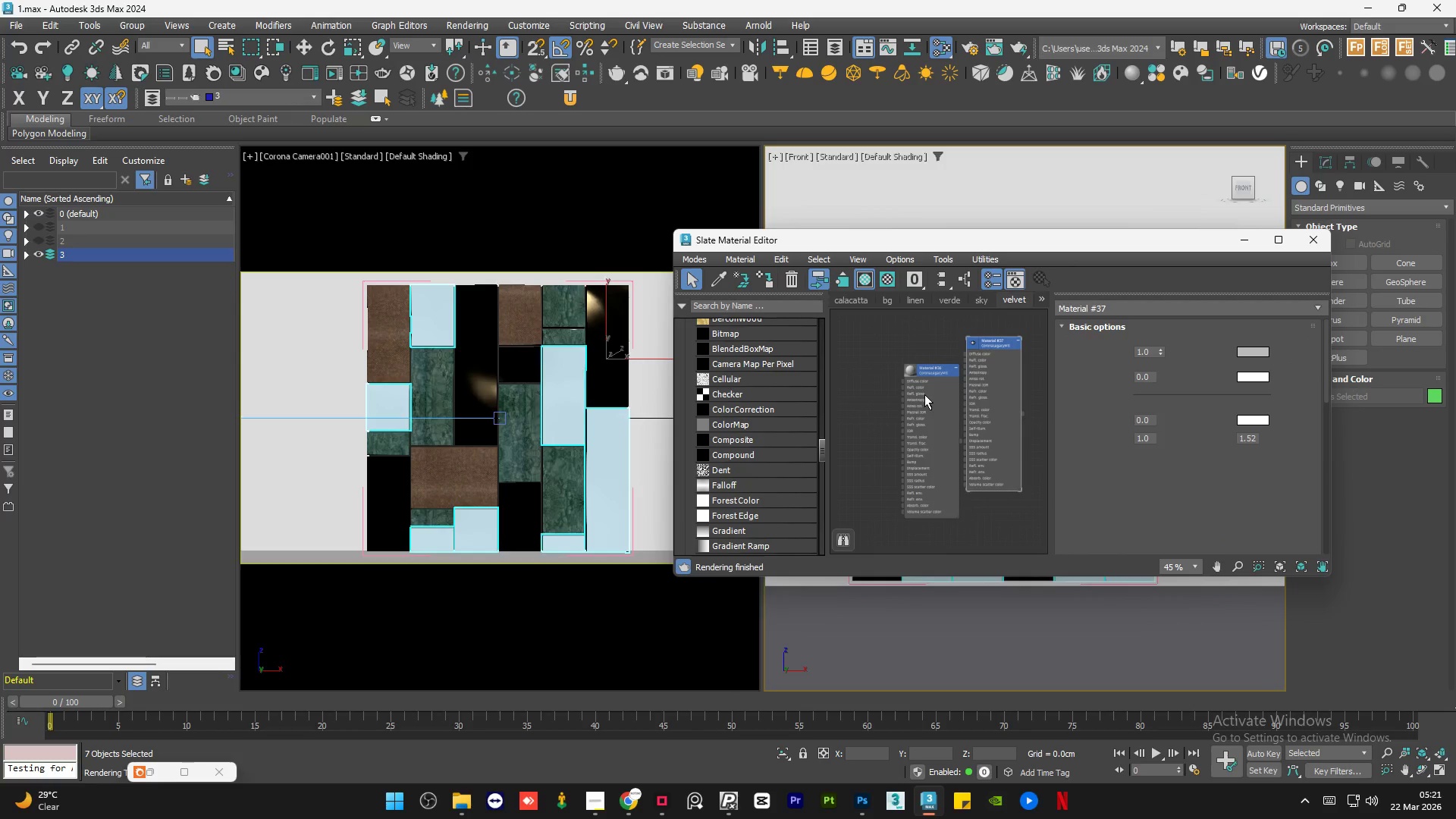 
left_click([985, 398])
 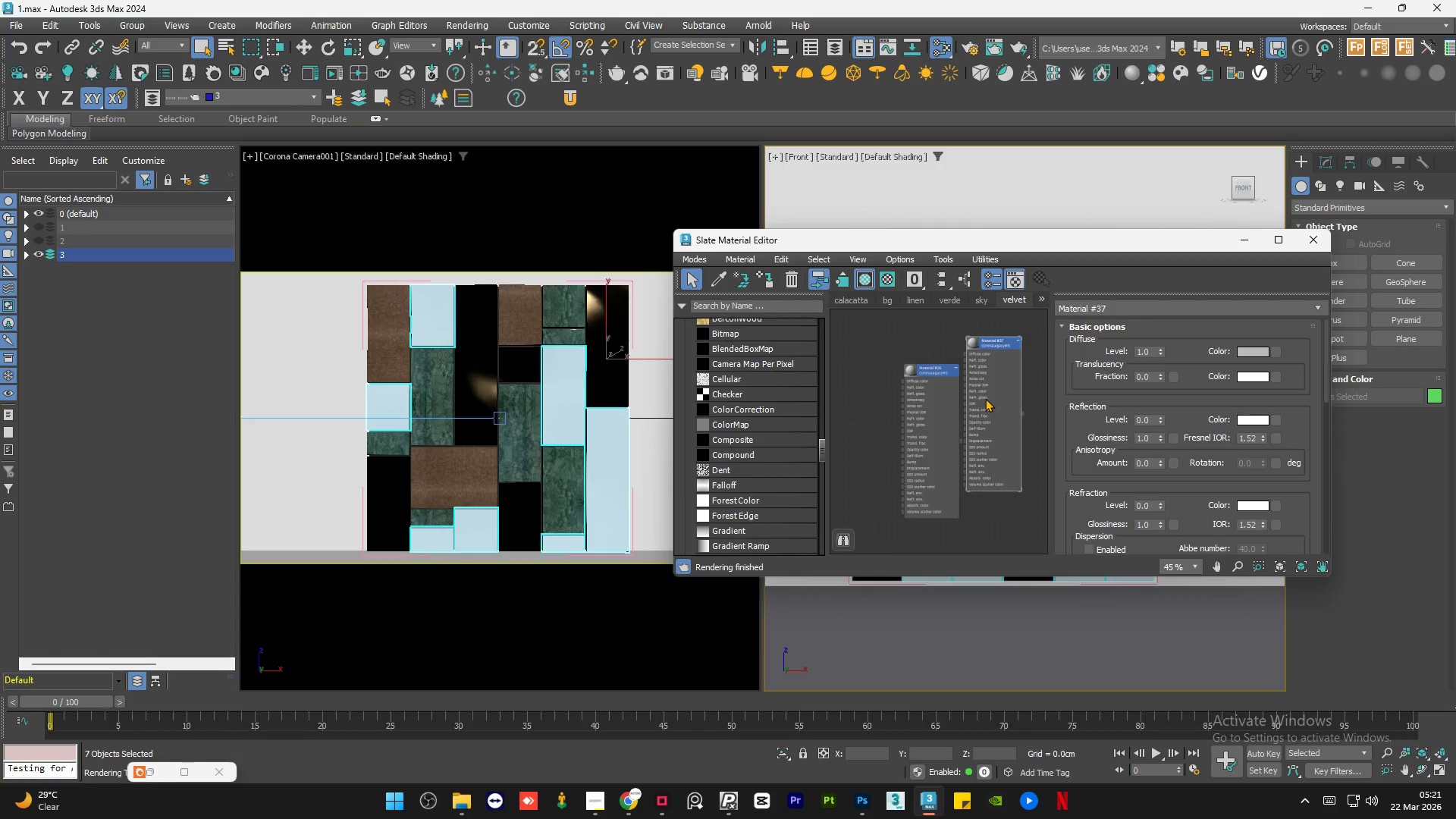 
key(Delete)
 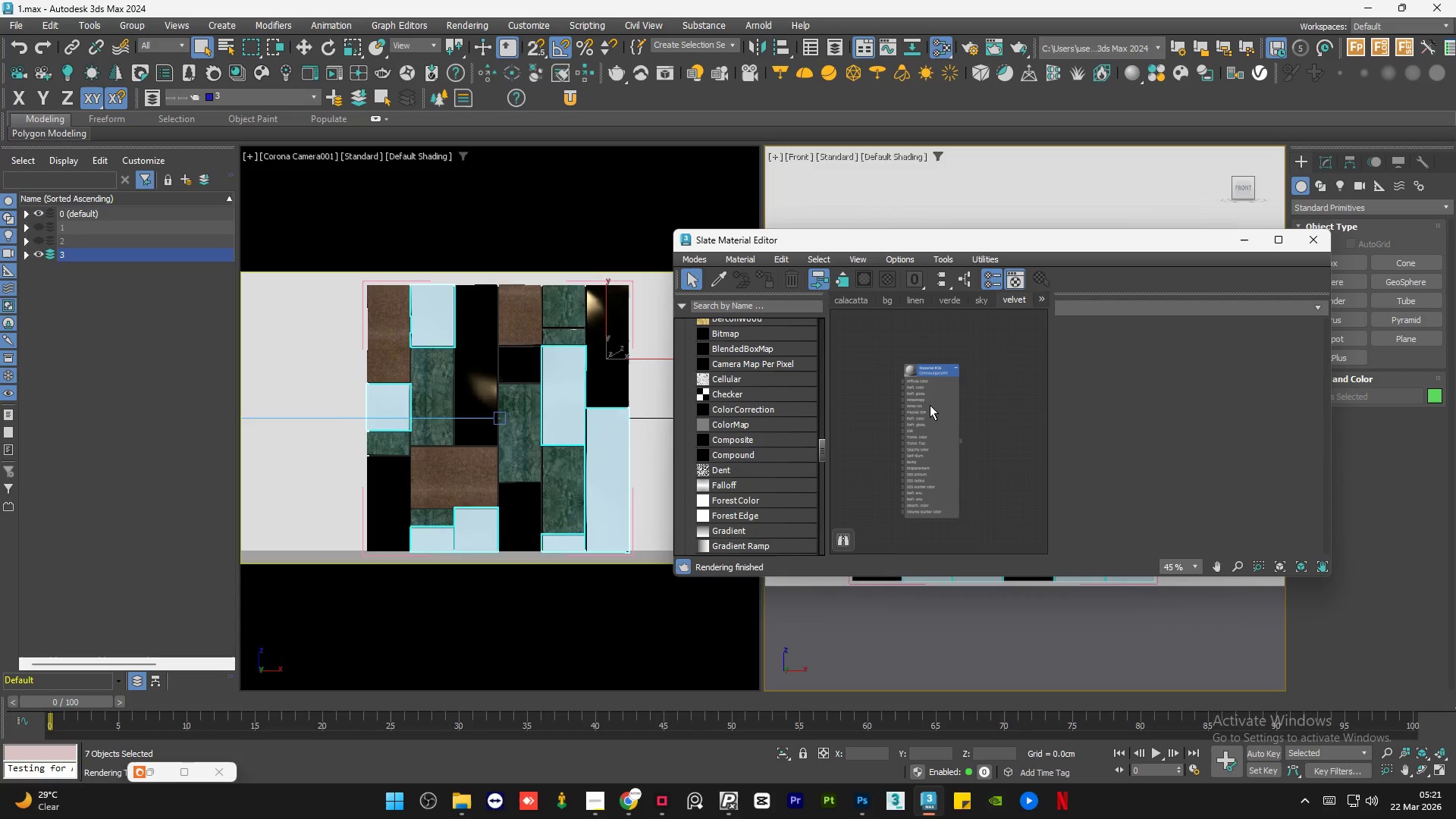 
double_click([930, 405])
 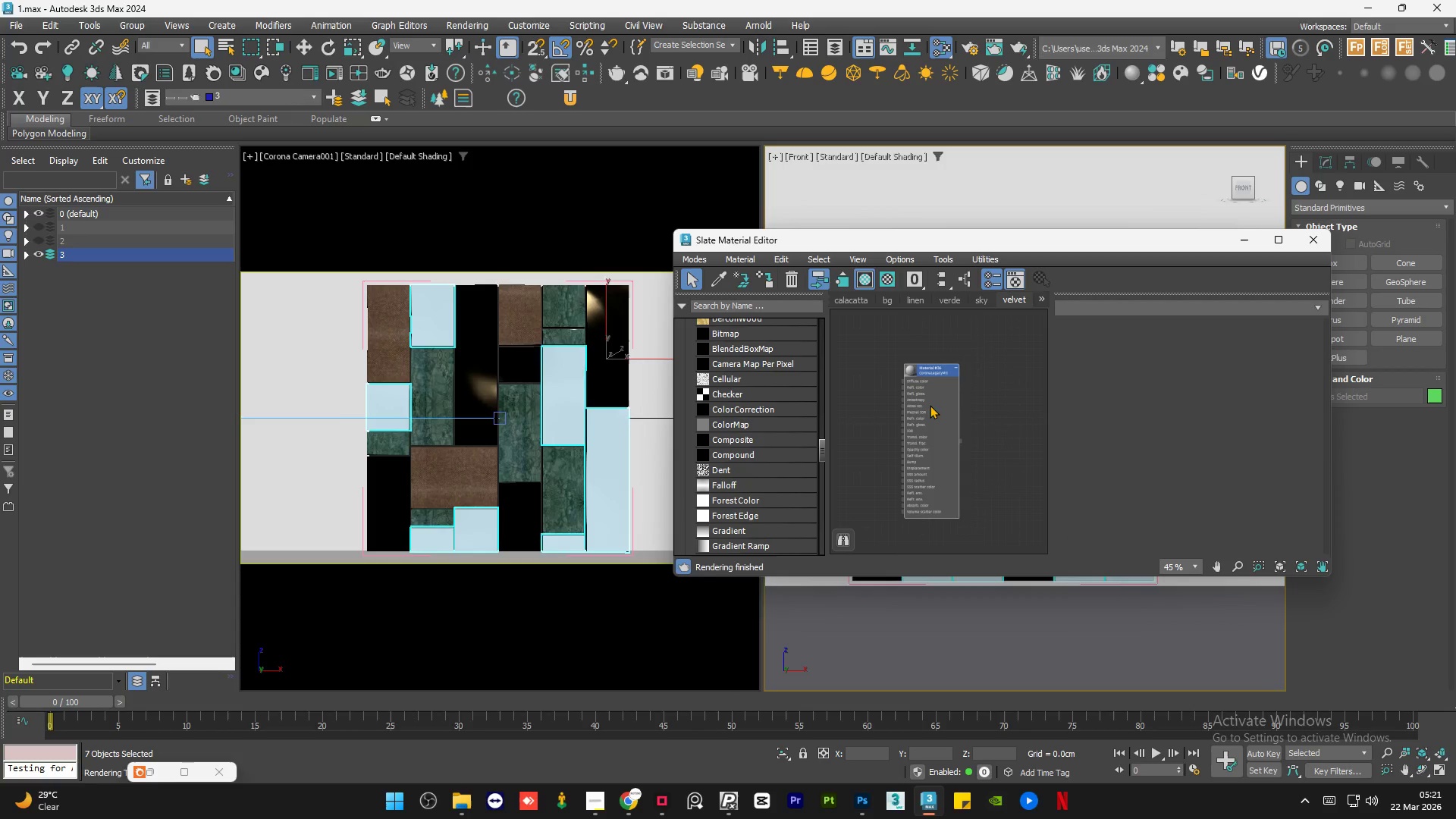 
key(A)
 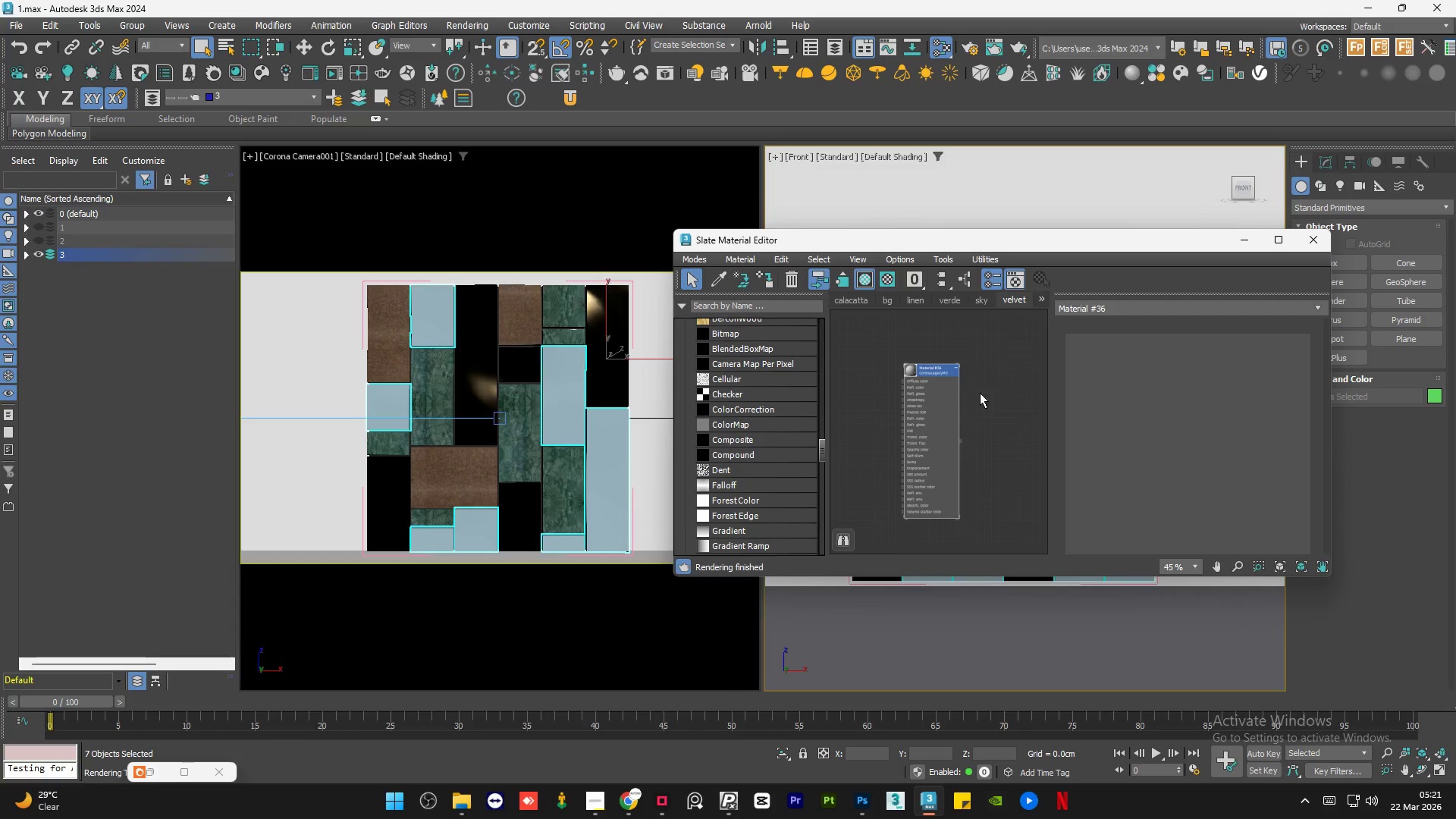 
scroll: coordinate [972, 382], scroll_direction: down, amount: 1.0
 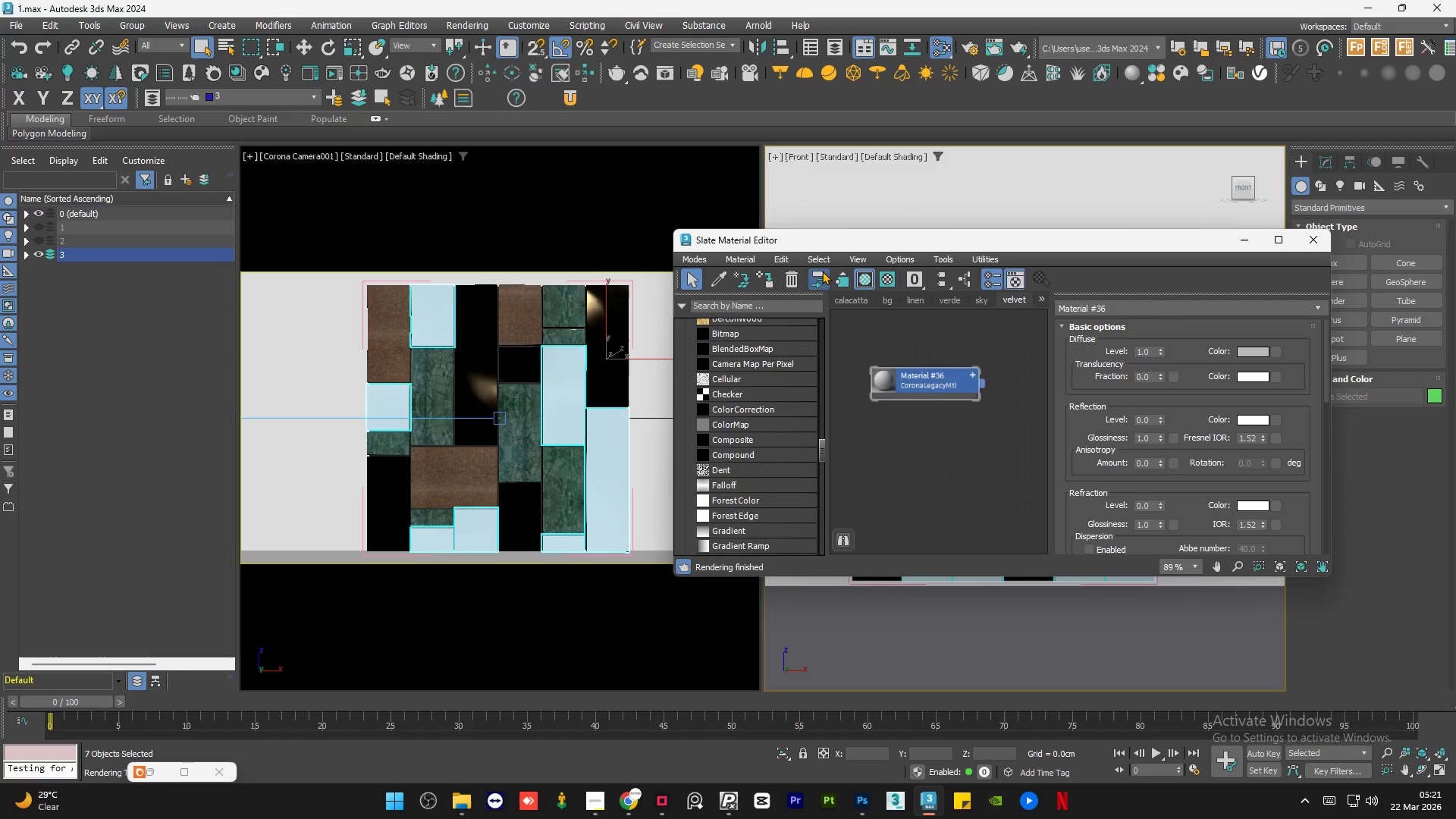 
left_click([980, 392])
 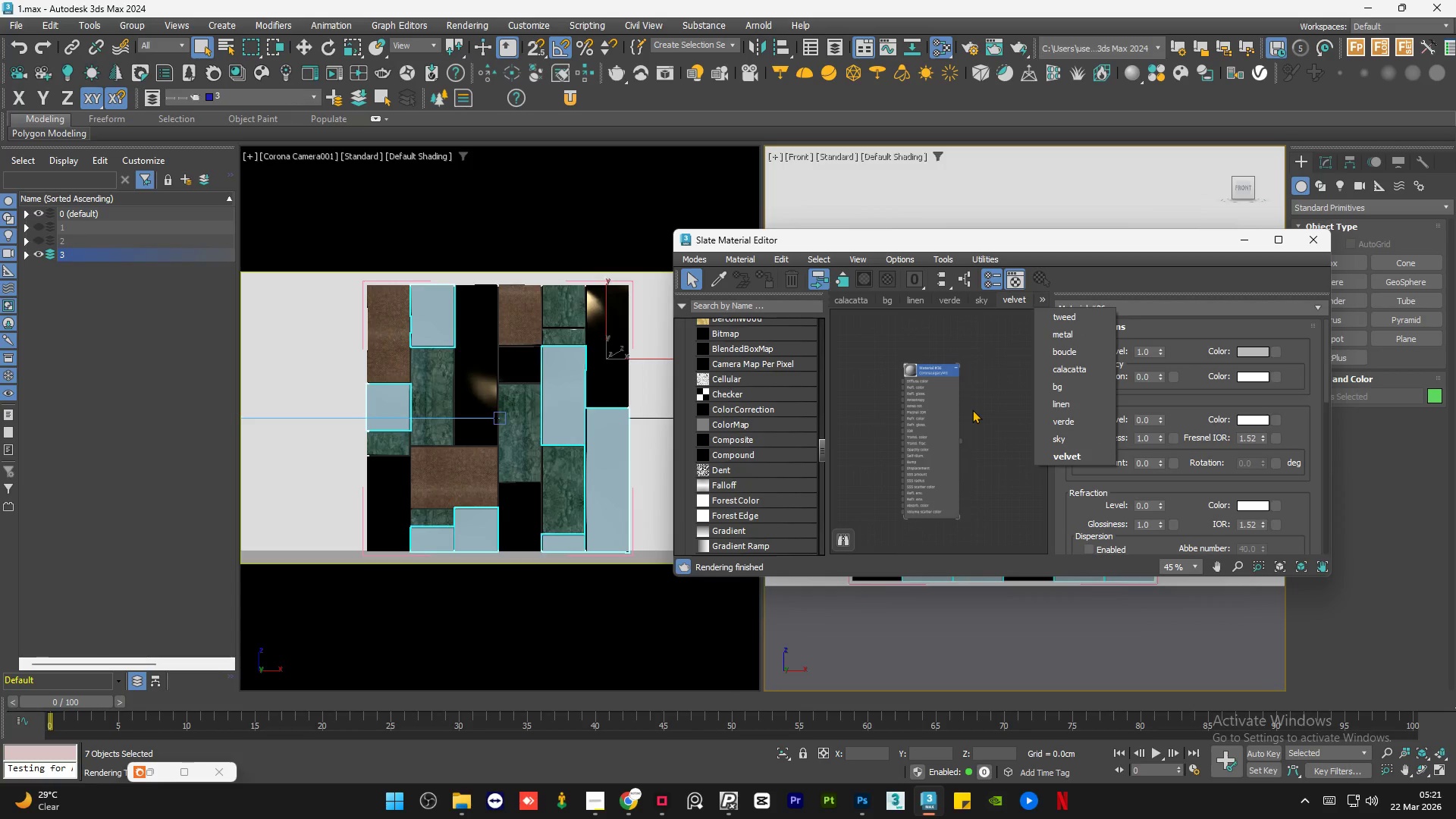 
left_click([972, 410])
 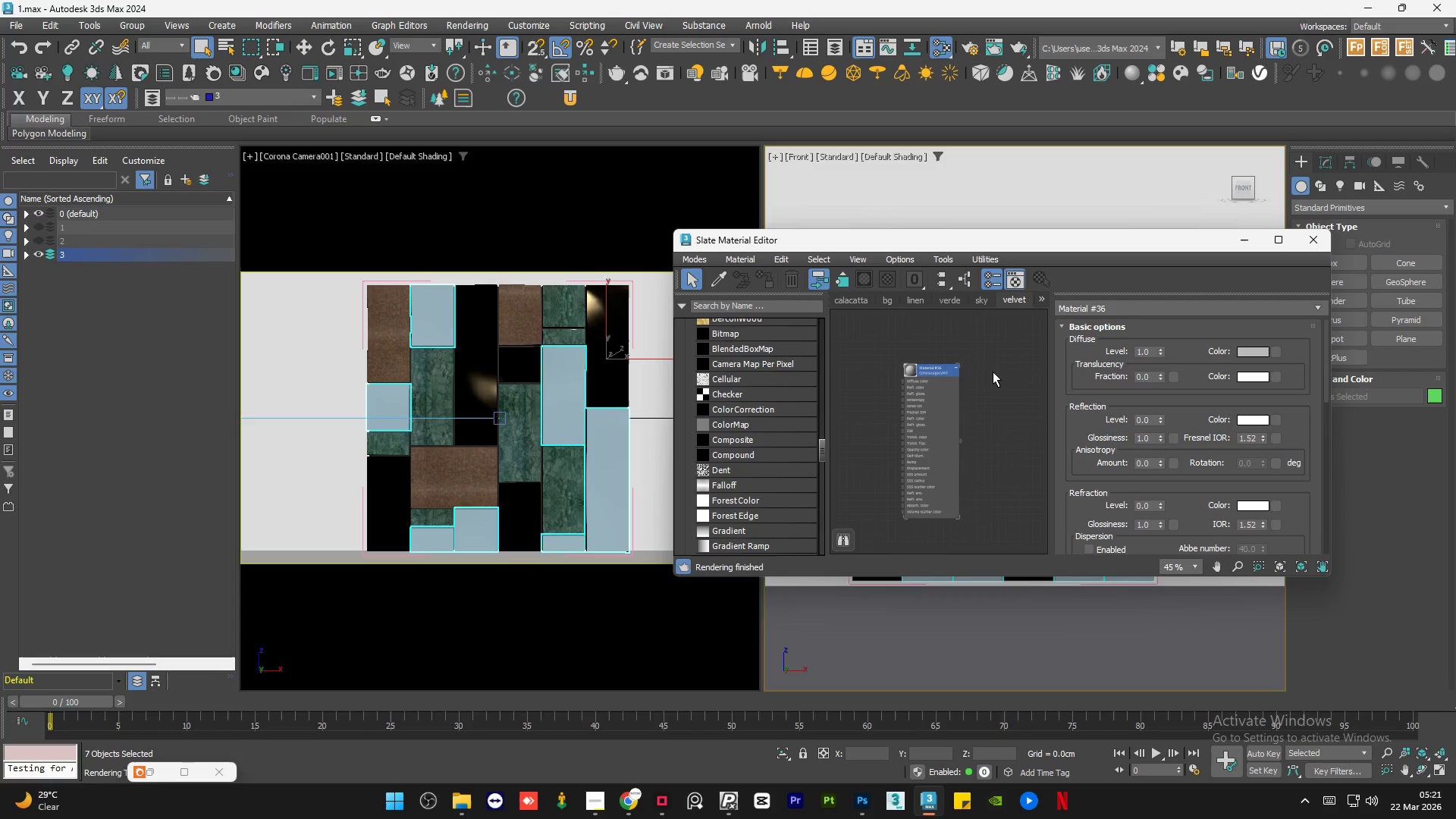 
left_click([993, 371])
 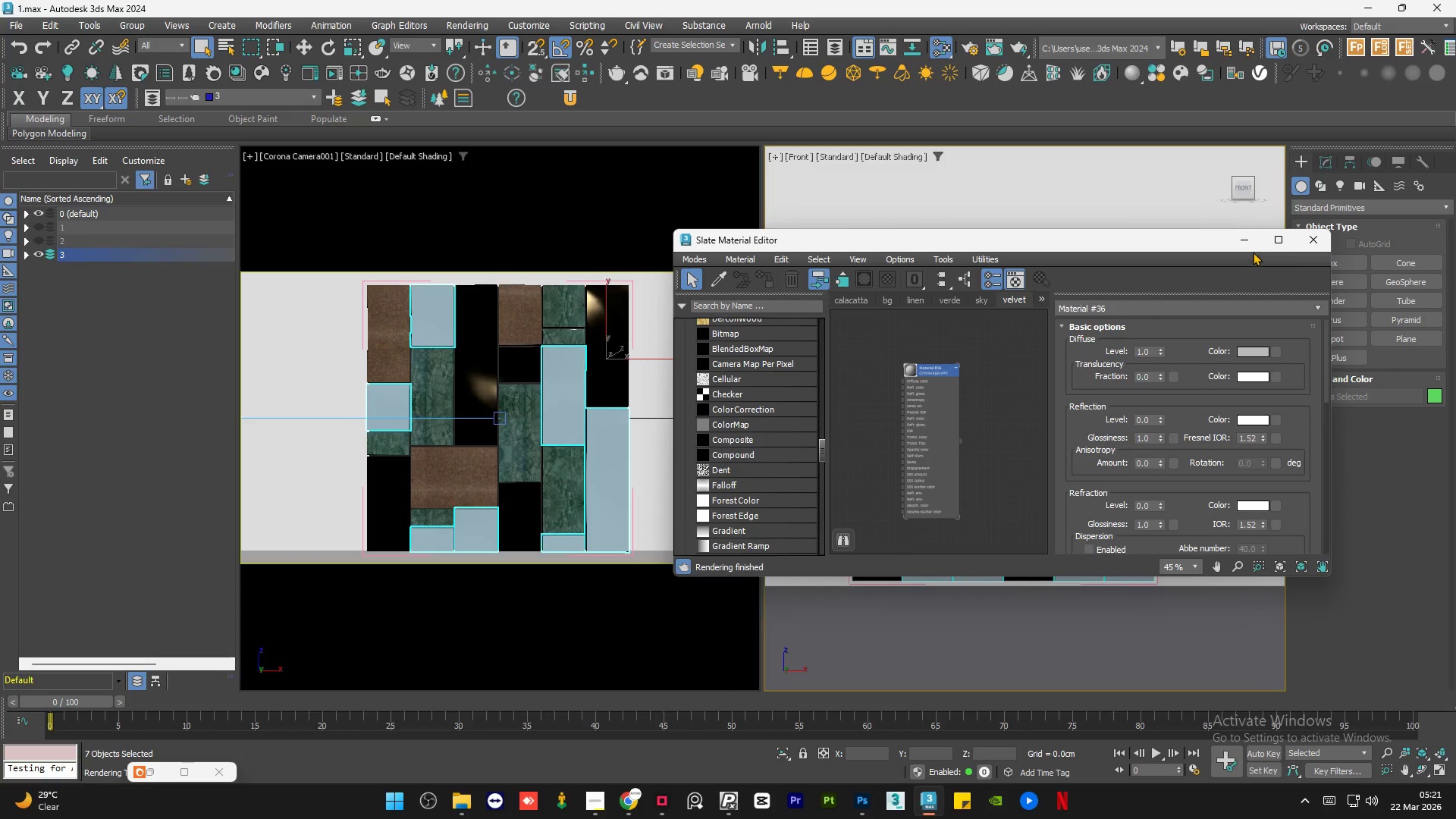 
left_click([1242, 240])
 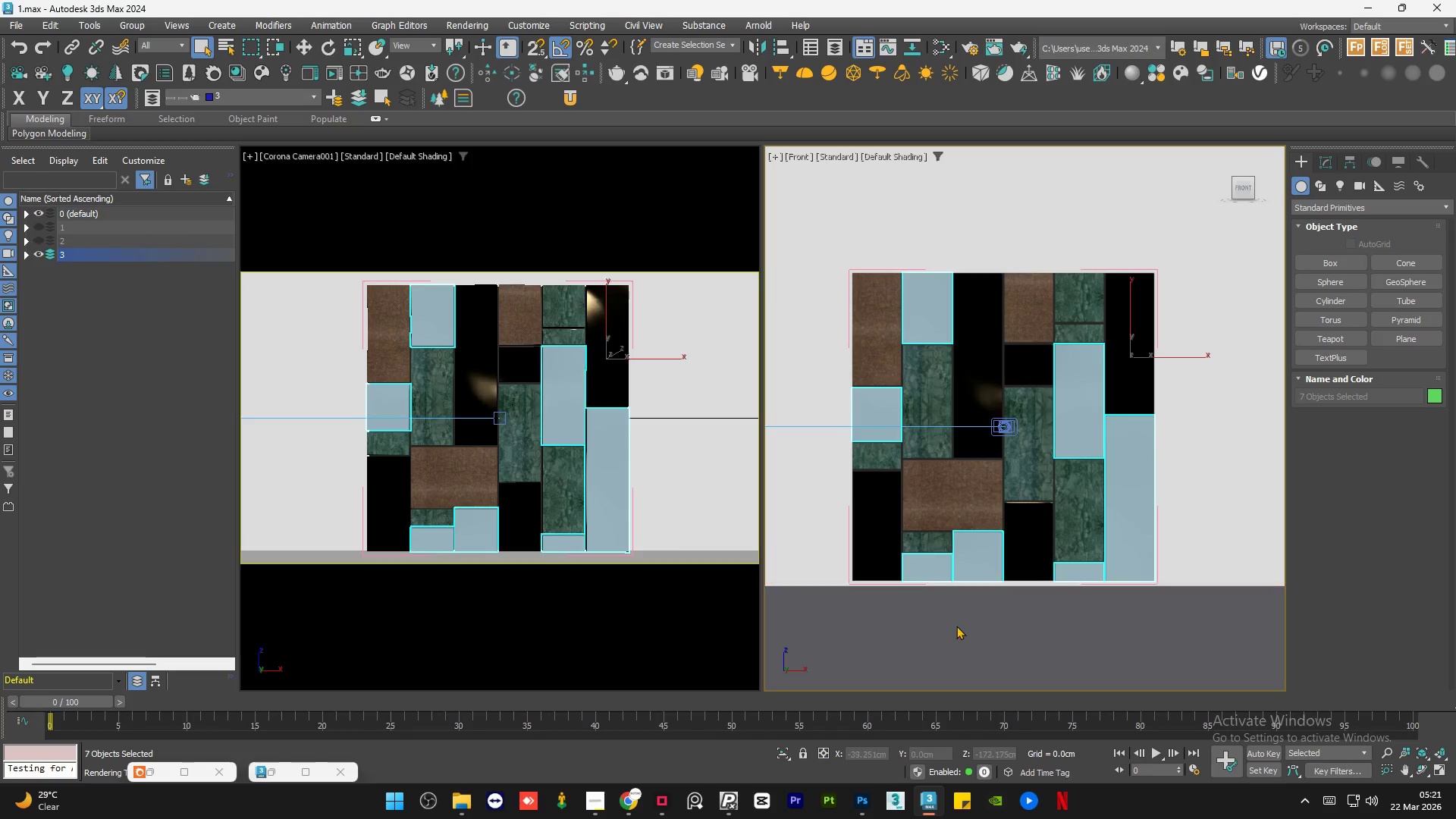 
scroll: coordinate [940, 360], scroll_direction: down, amount: 4.0
 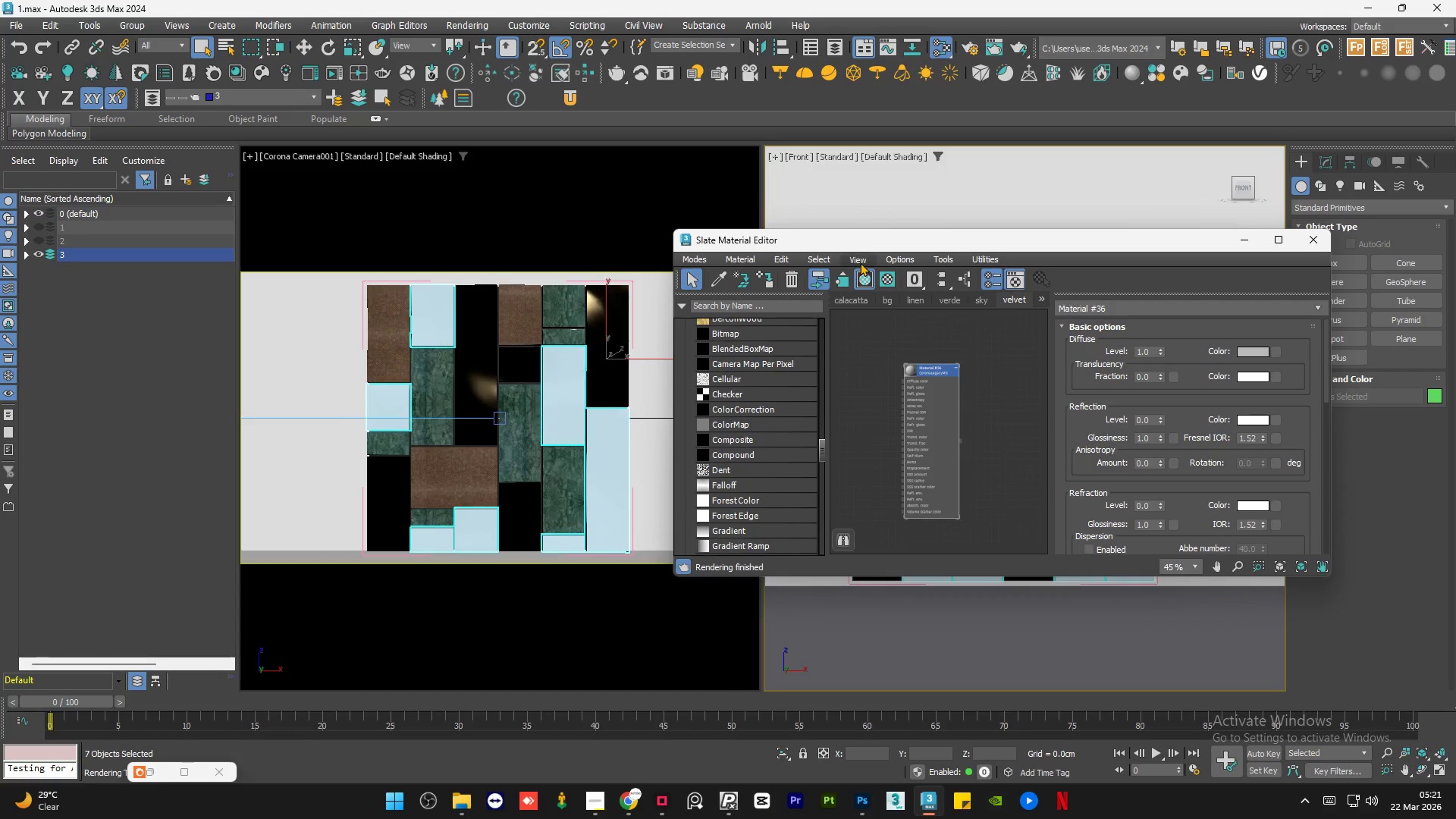 
left_click([951, 629])
 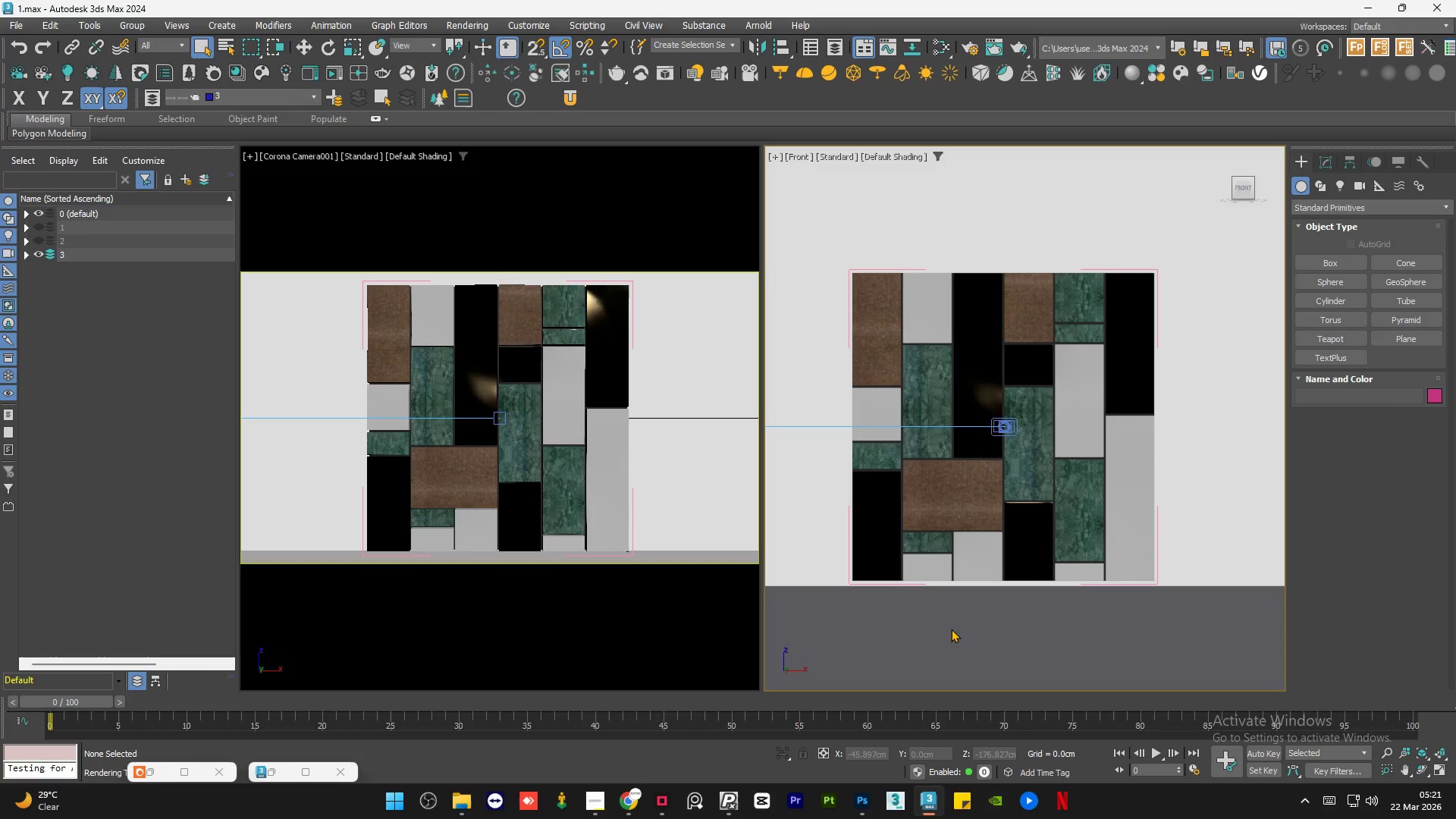 
left_click([951, 629])
 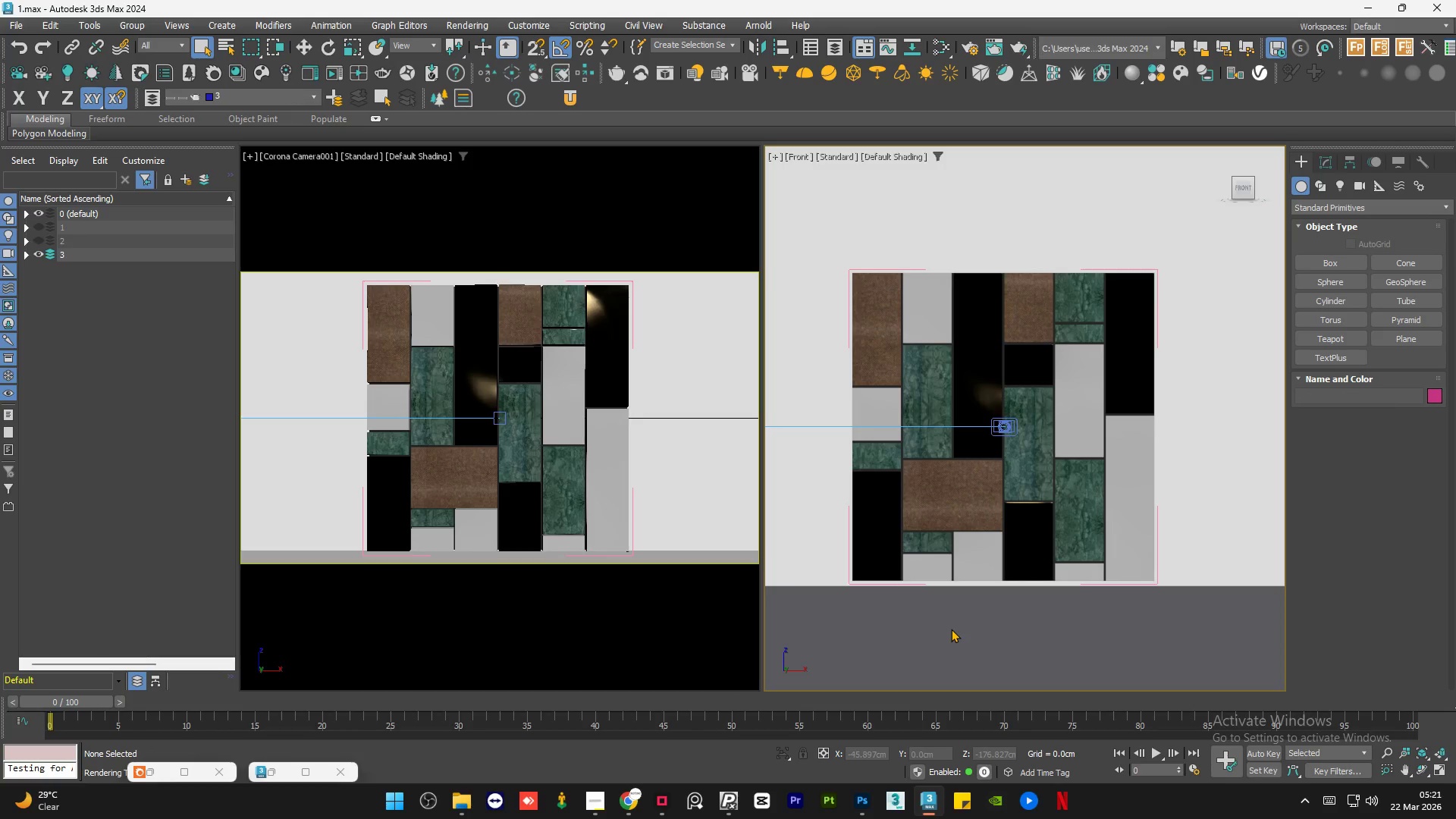 
left_click([951, 629])
 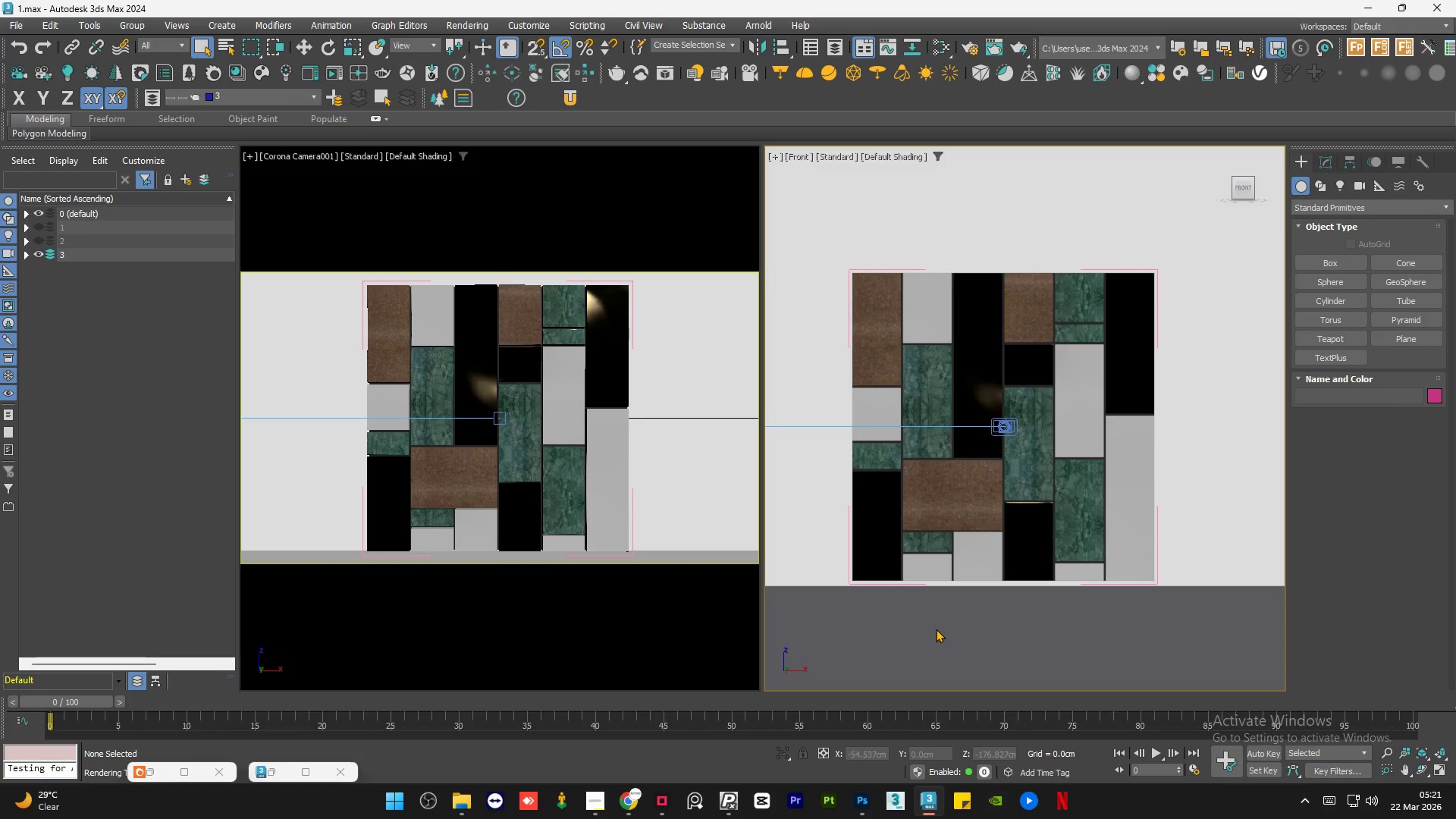 
left_click([937, 628])
 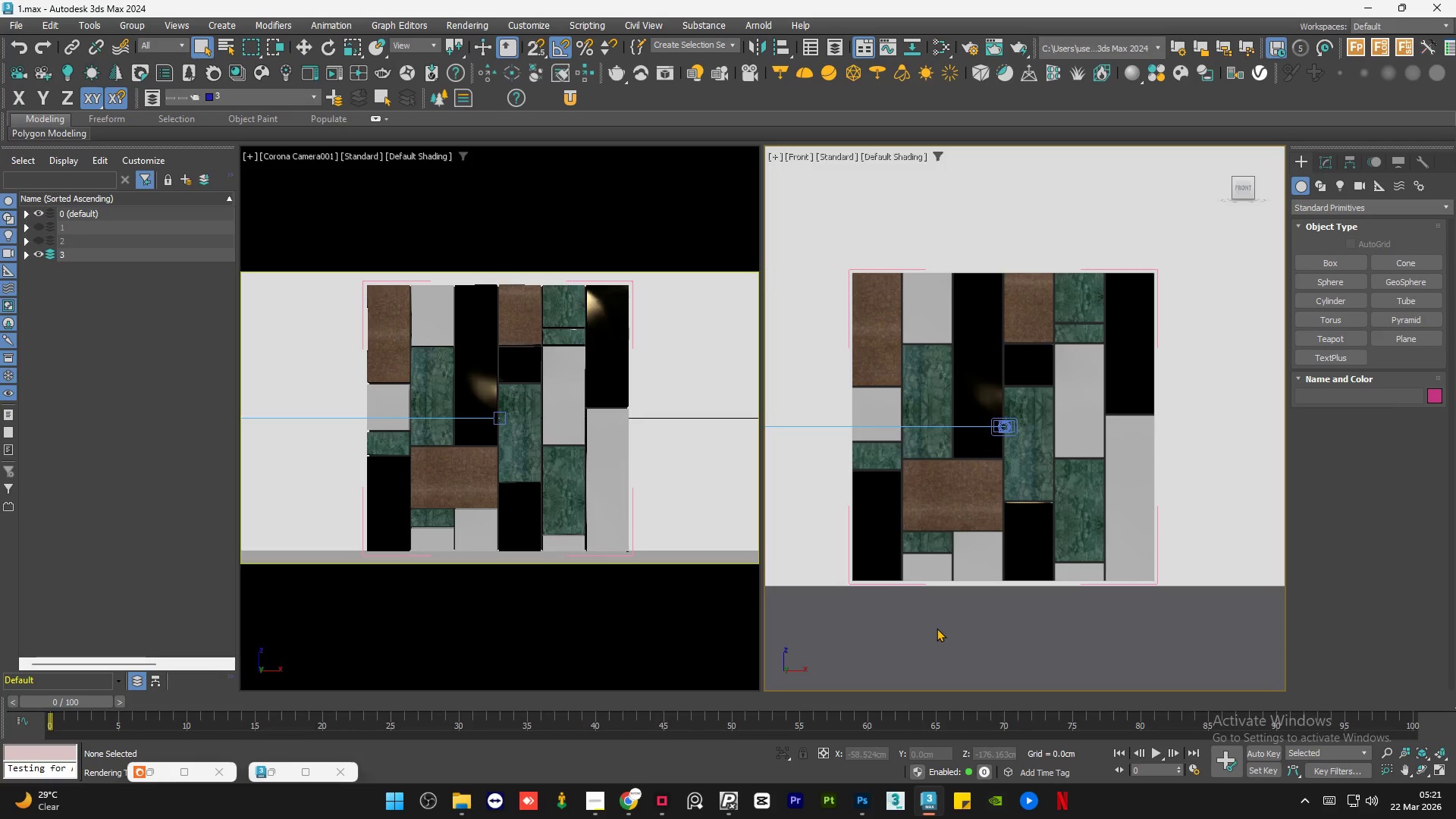 
left_click([937, 628])
 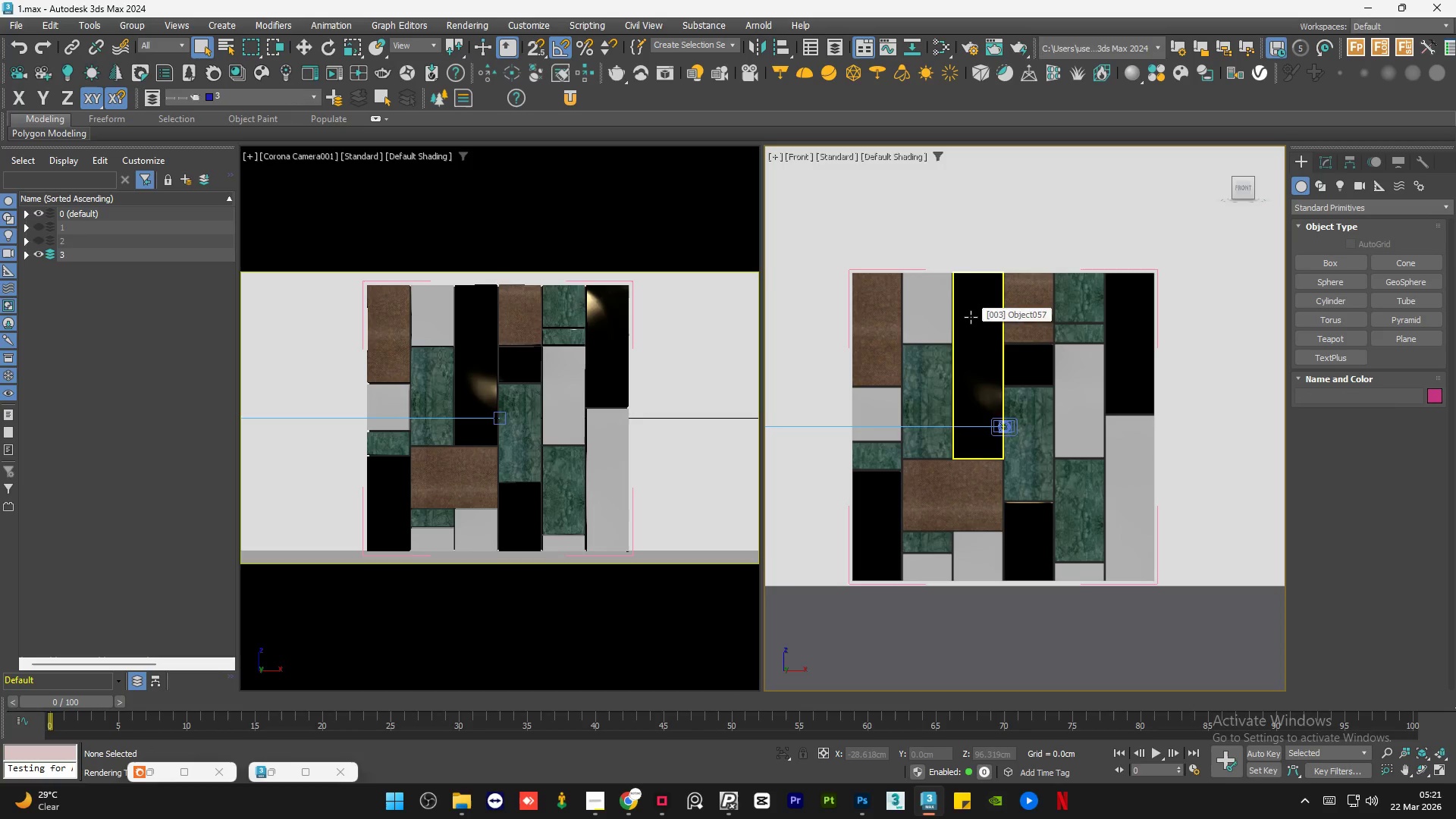 
wait(6.58)
 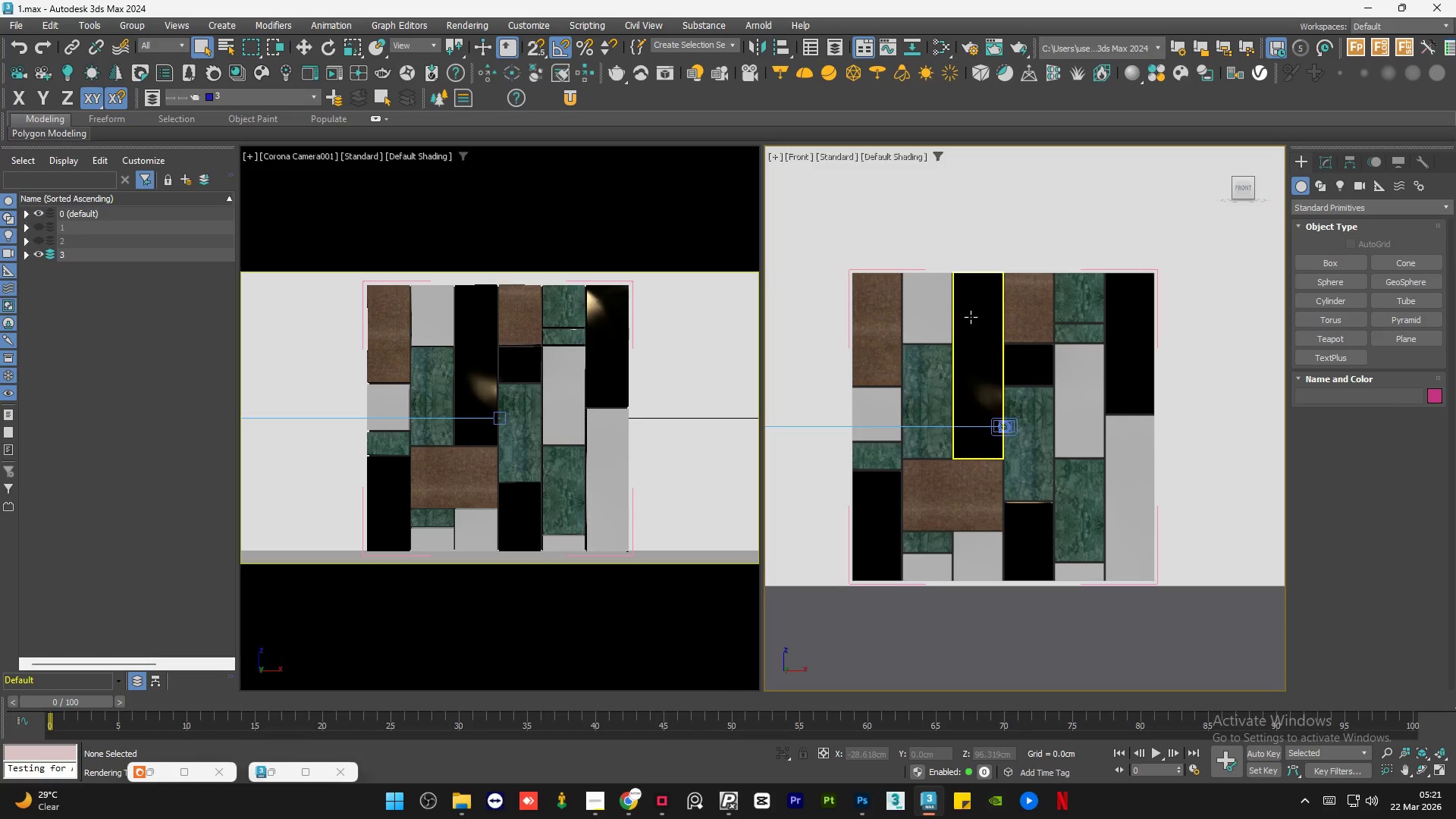 
left_click([952, 630])
 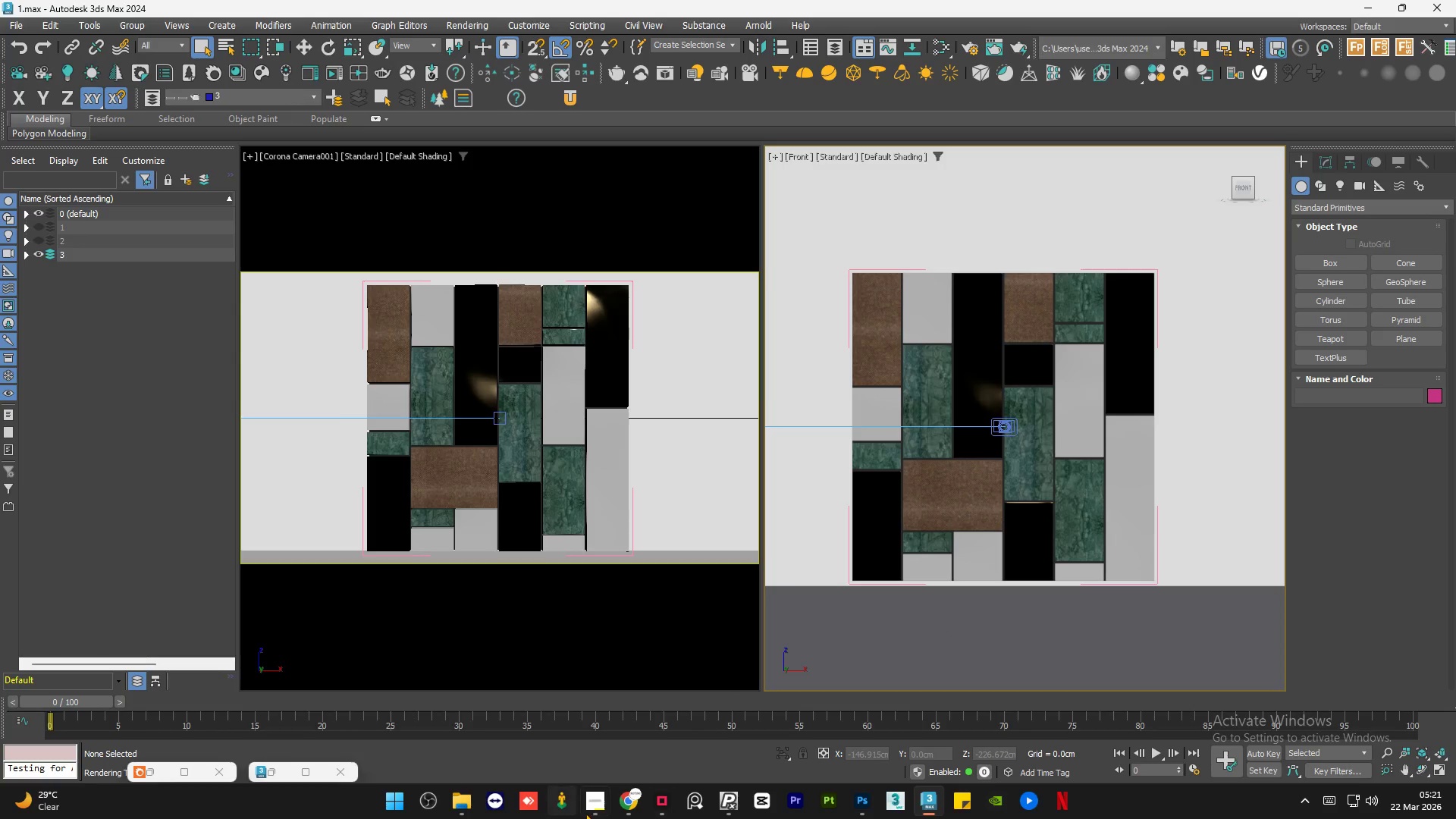 
left_click([596, 805])
 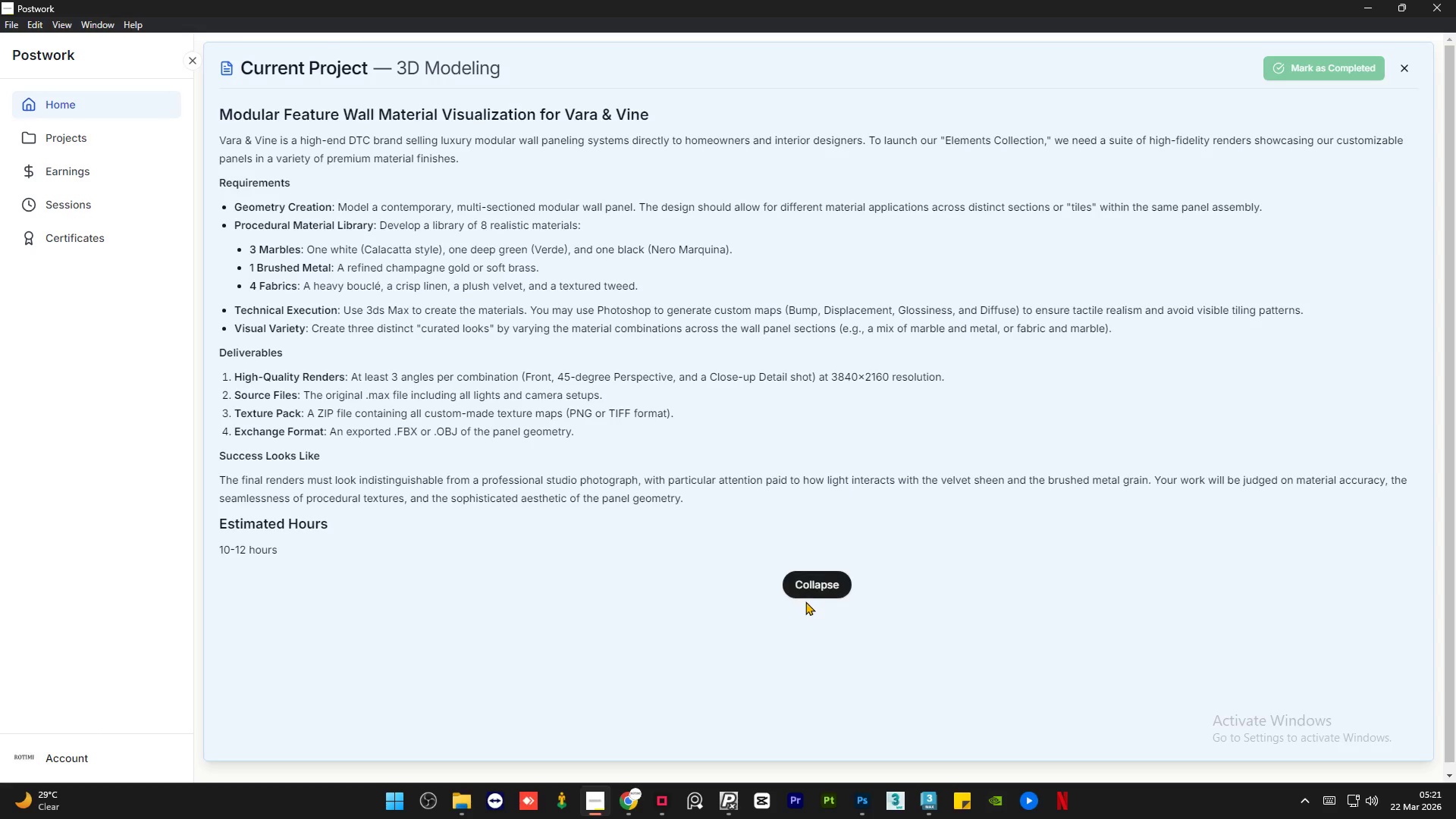 
left_click([805, 593])
 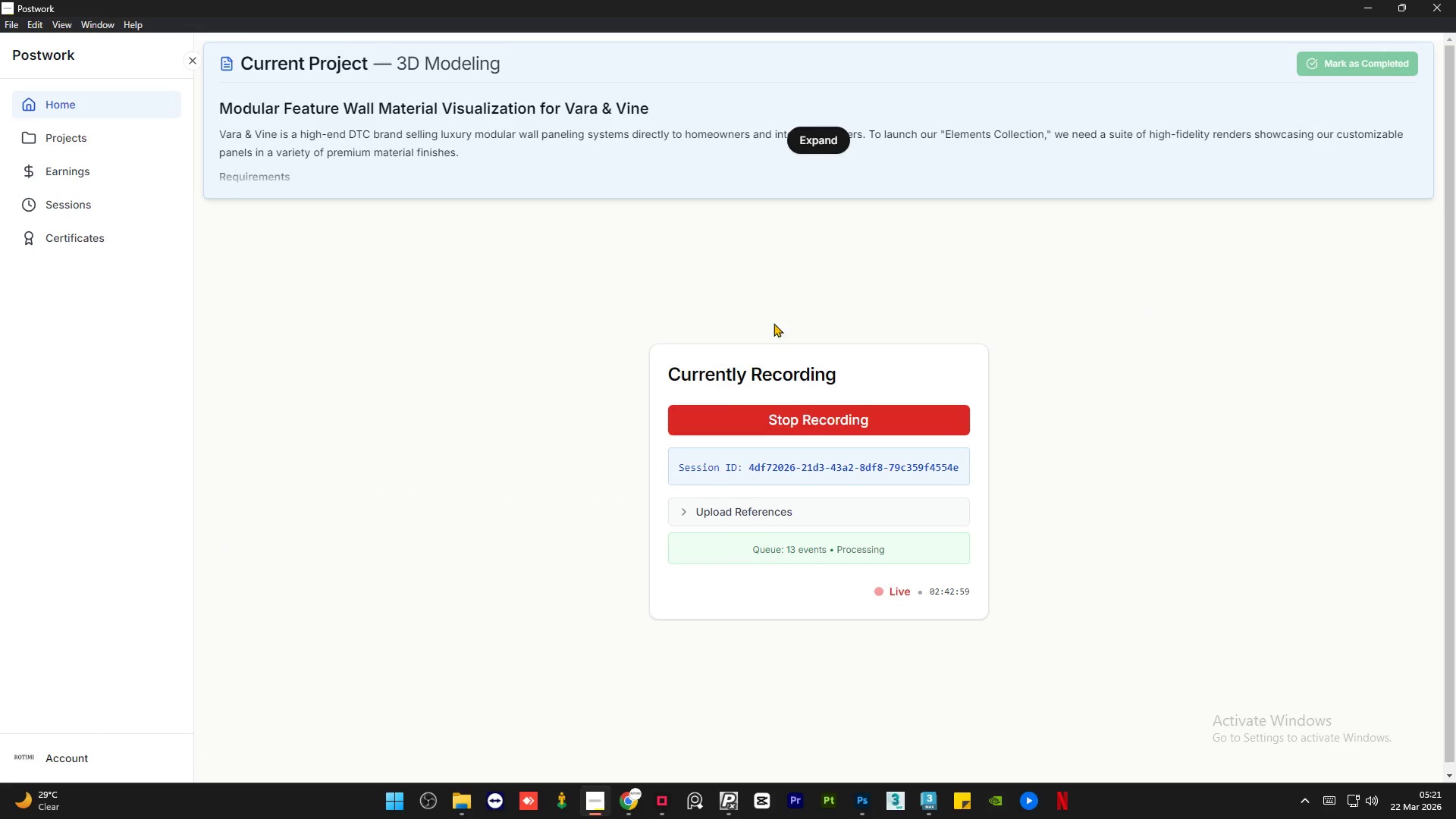 
left_click([815, 149])
 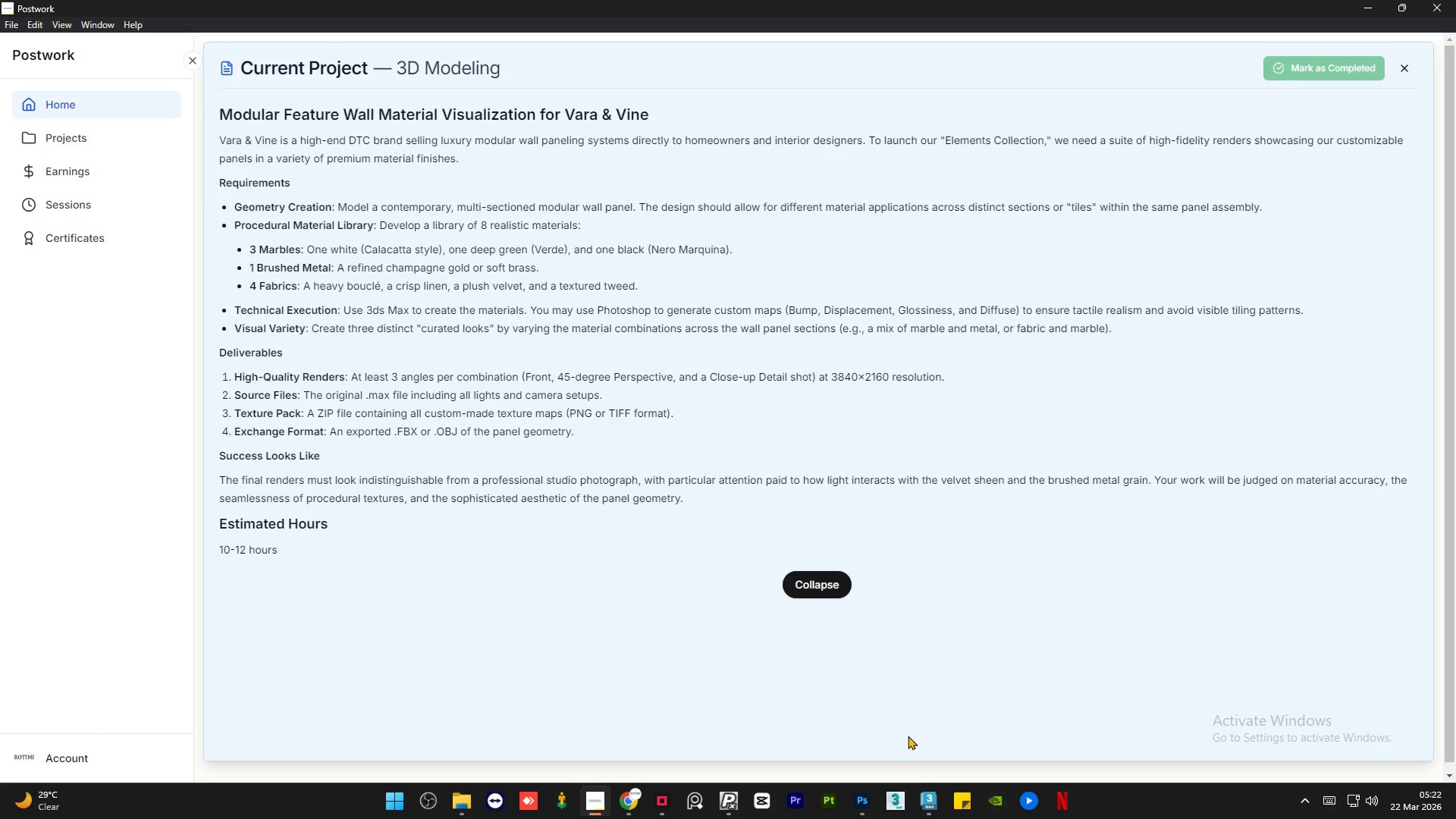 
left_click([927, 805])
 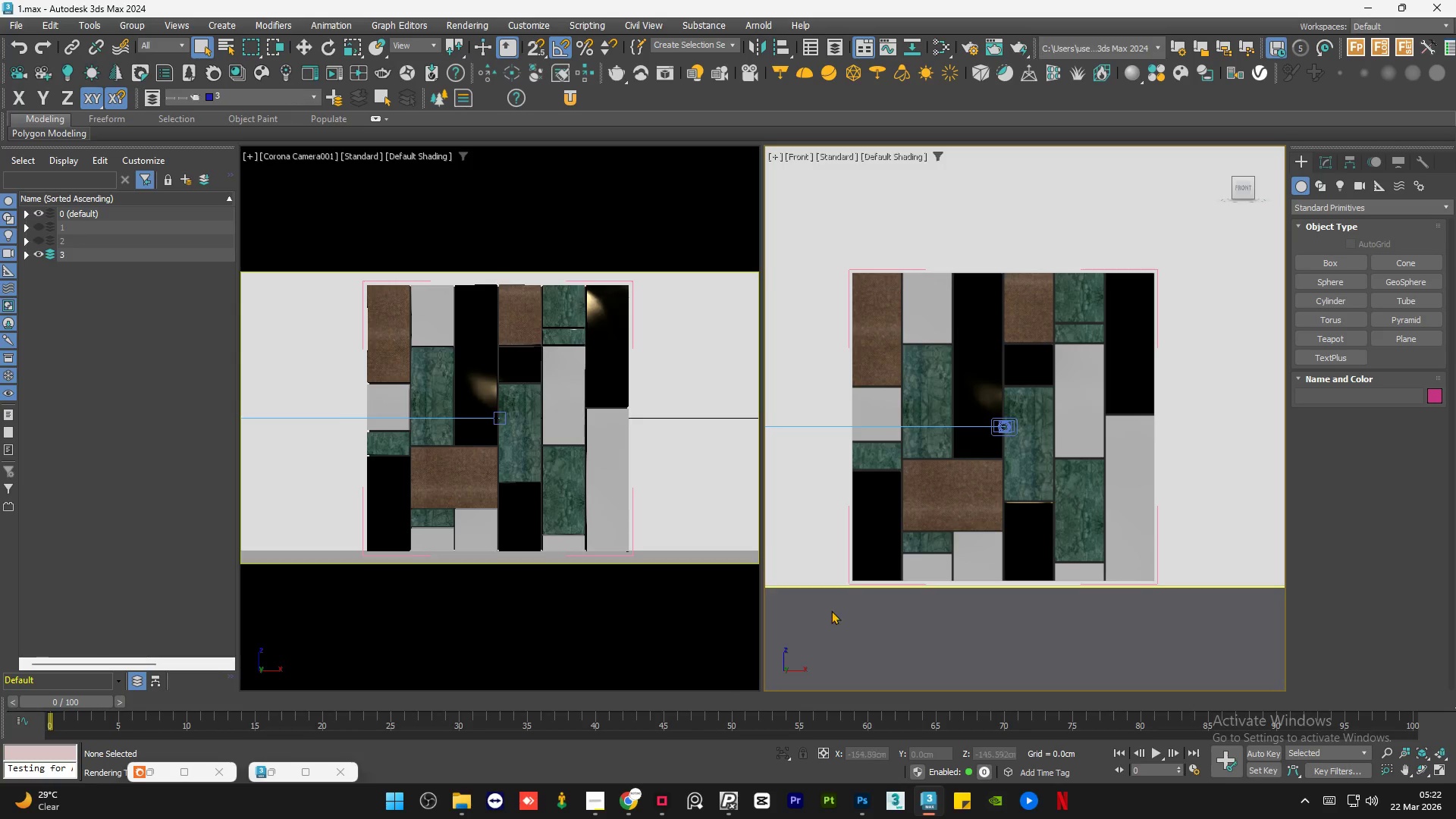 
left_click([842, 644])
 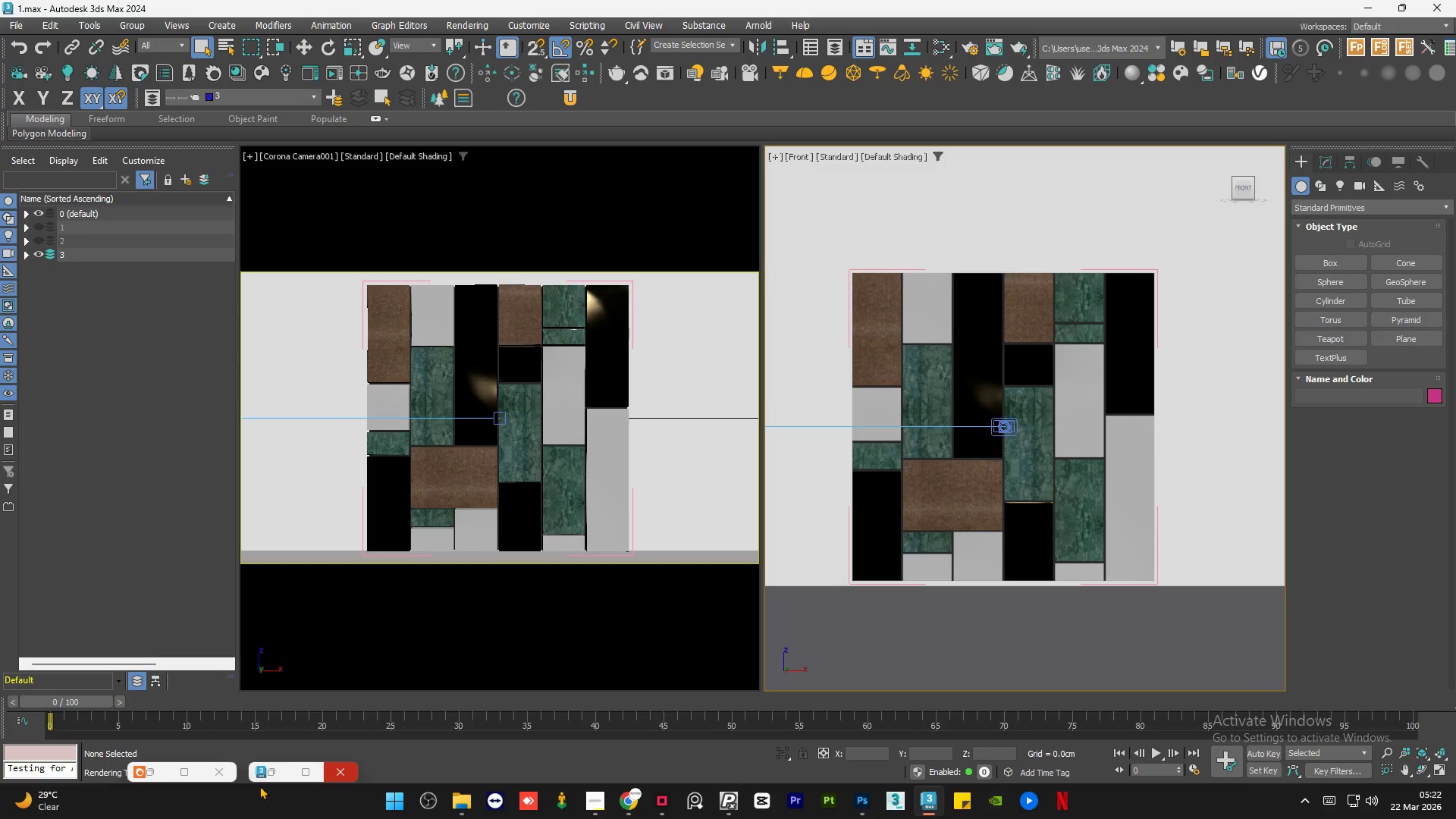 
left_click([276, 774])
 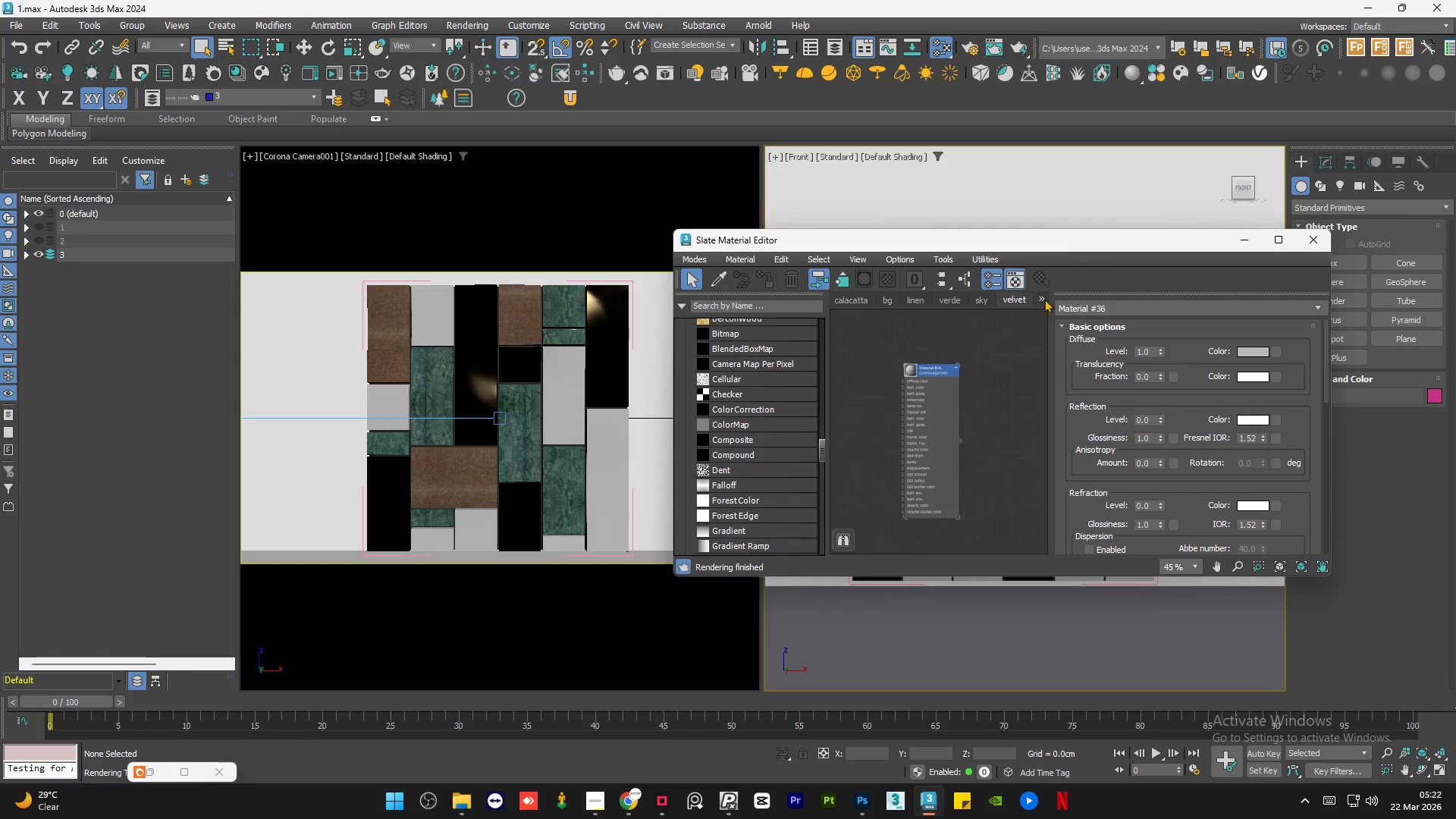 
left_click([460, 805])
 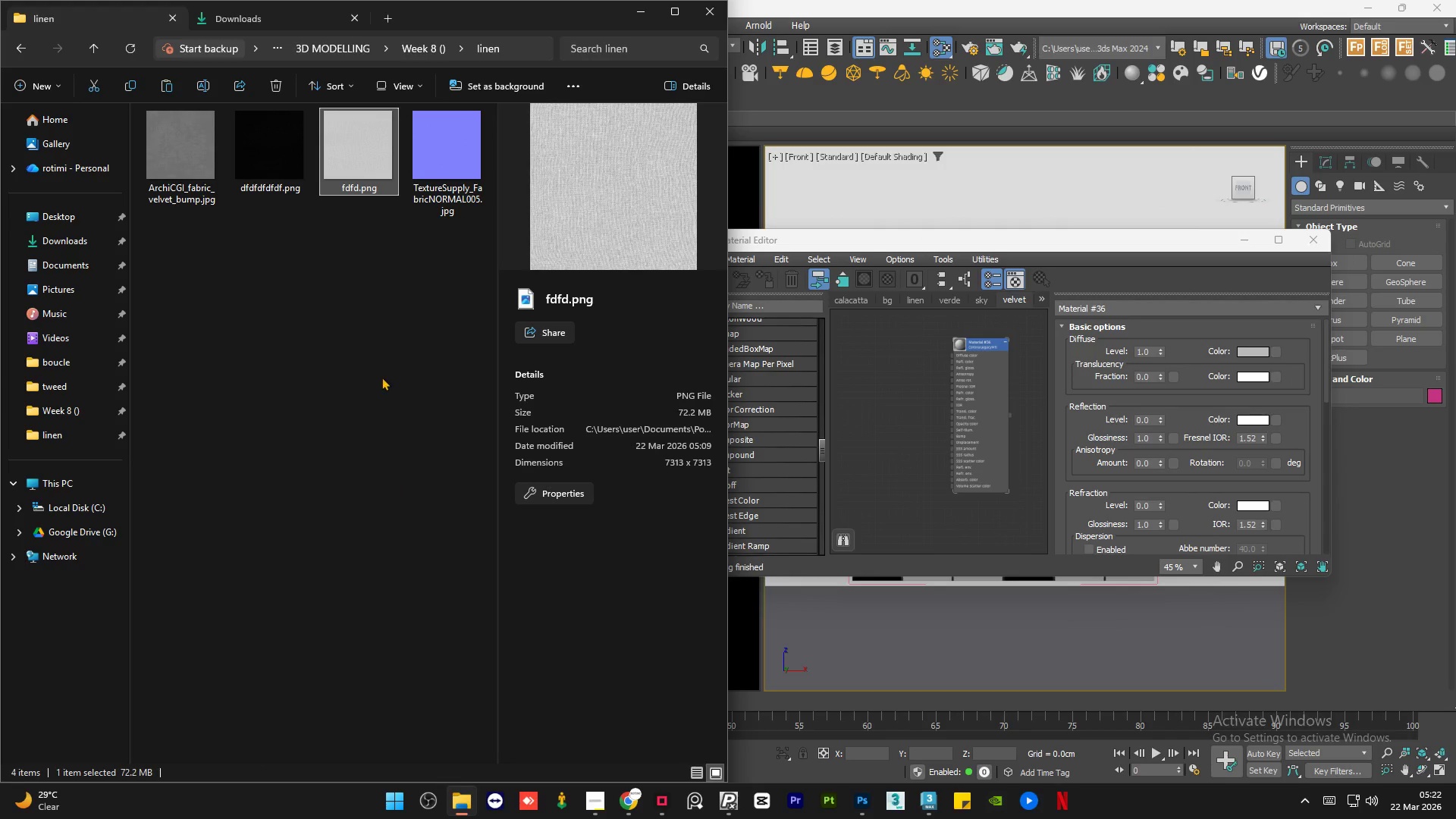 
left_click([368, 312])
 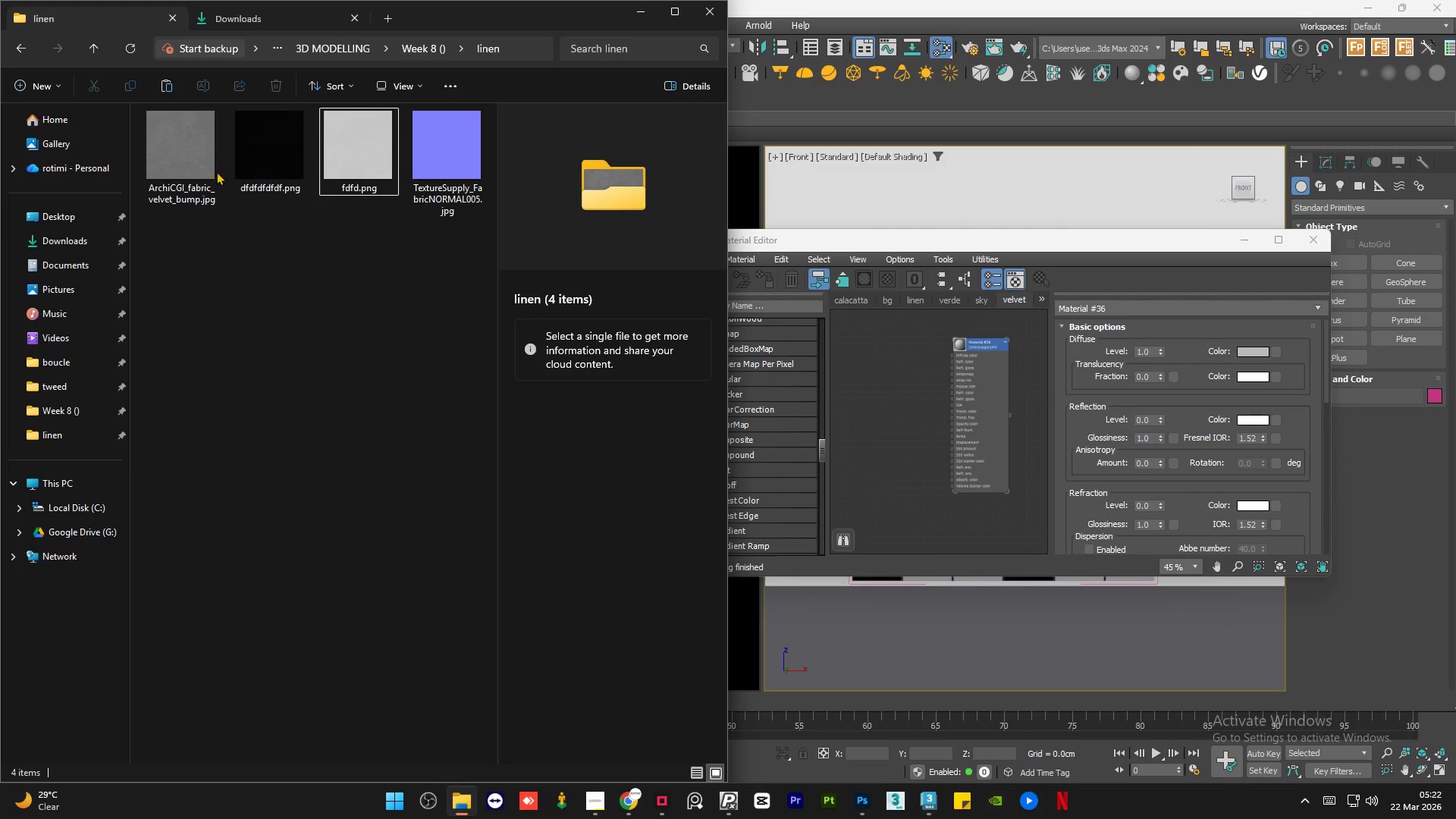 
left_click([209, 165])
 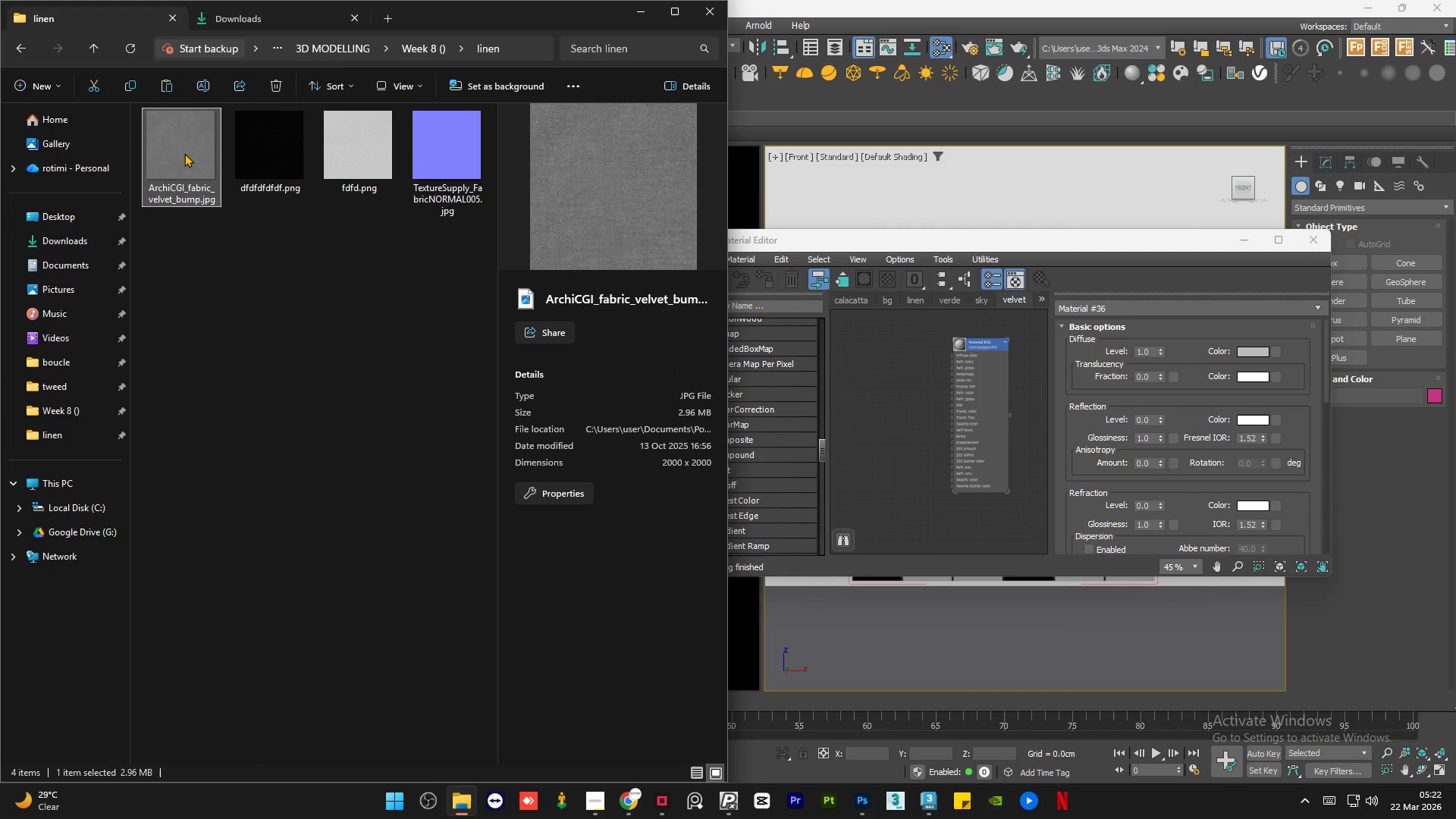 
left_click_drag(start_coordinate=[184, 153], to_coordinate=[416, 42])